 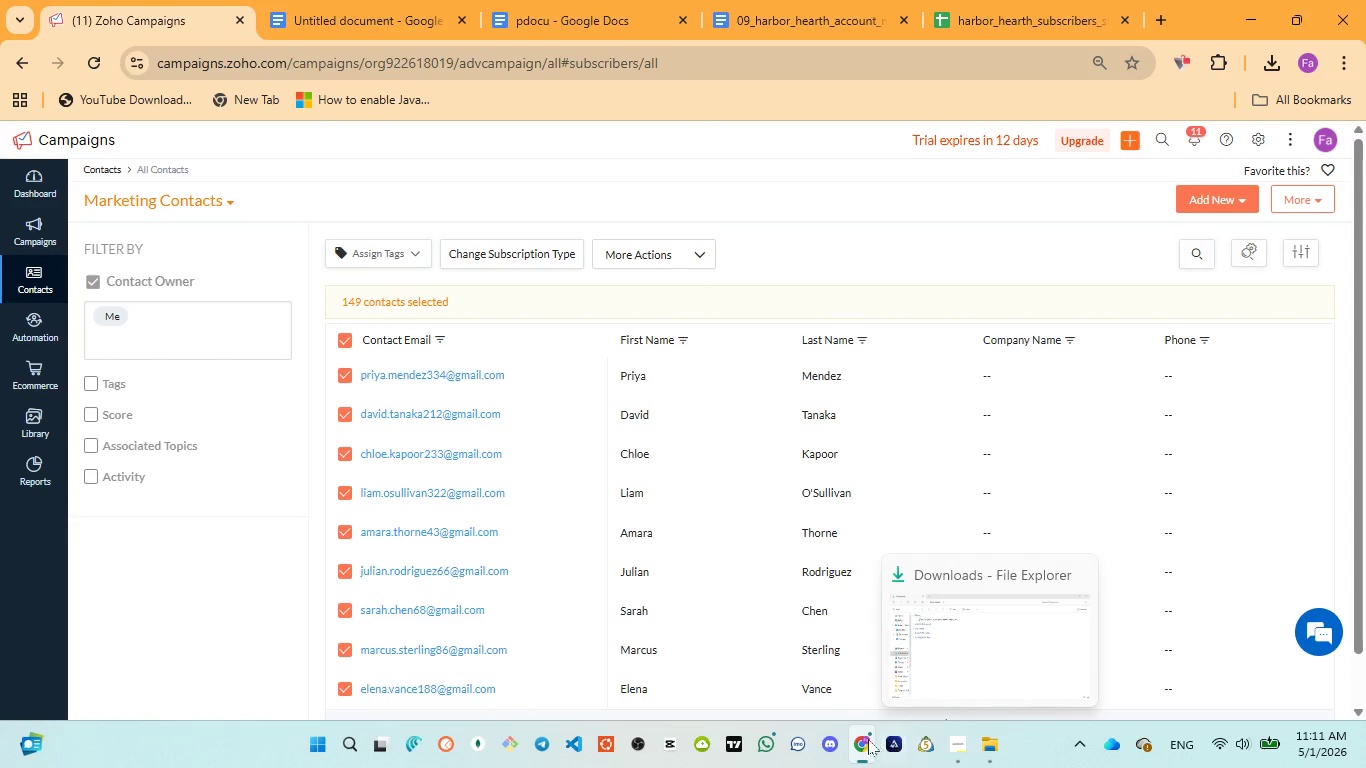 
left_click([856, 675])
 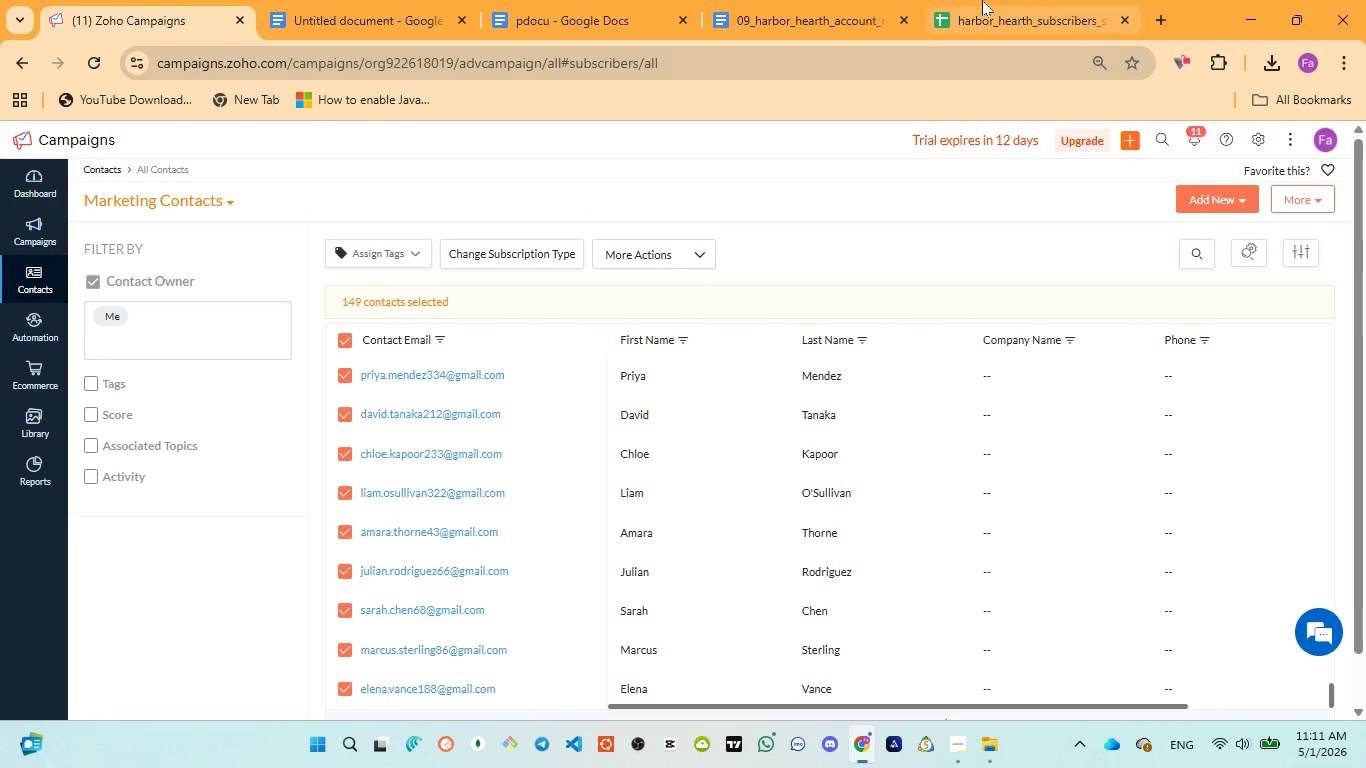 
left_click([983, 0])
 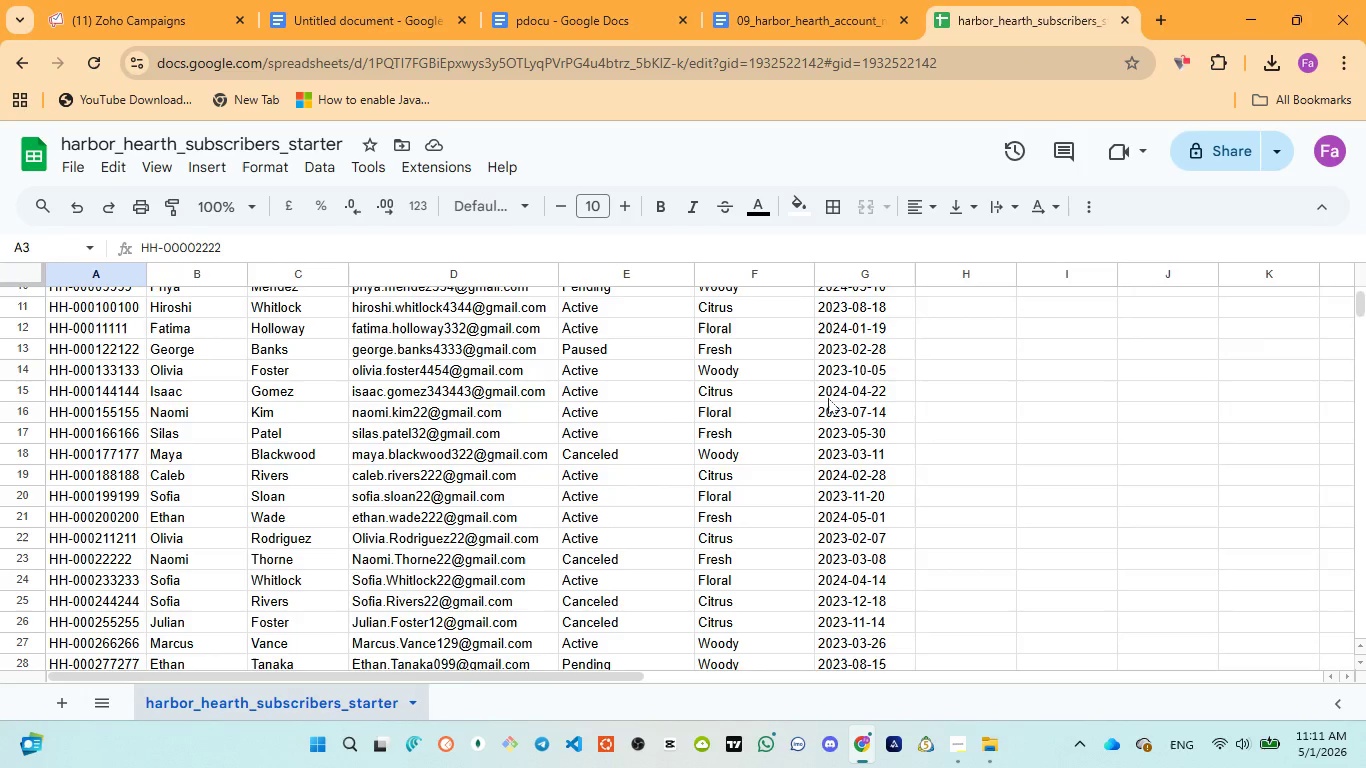 
scroll: coordinate [827, 400], scroll_direction: up, amount: 16.0
 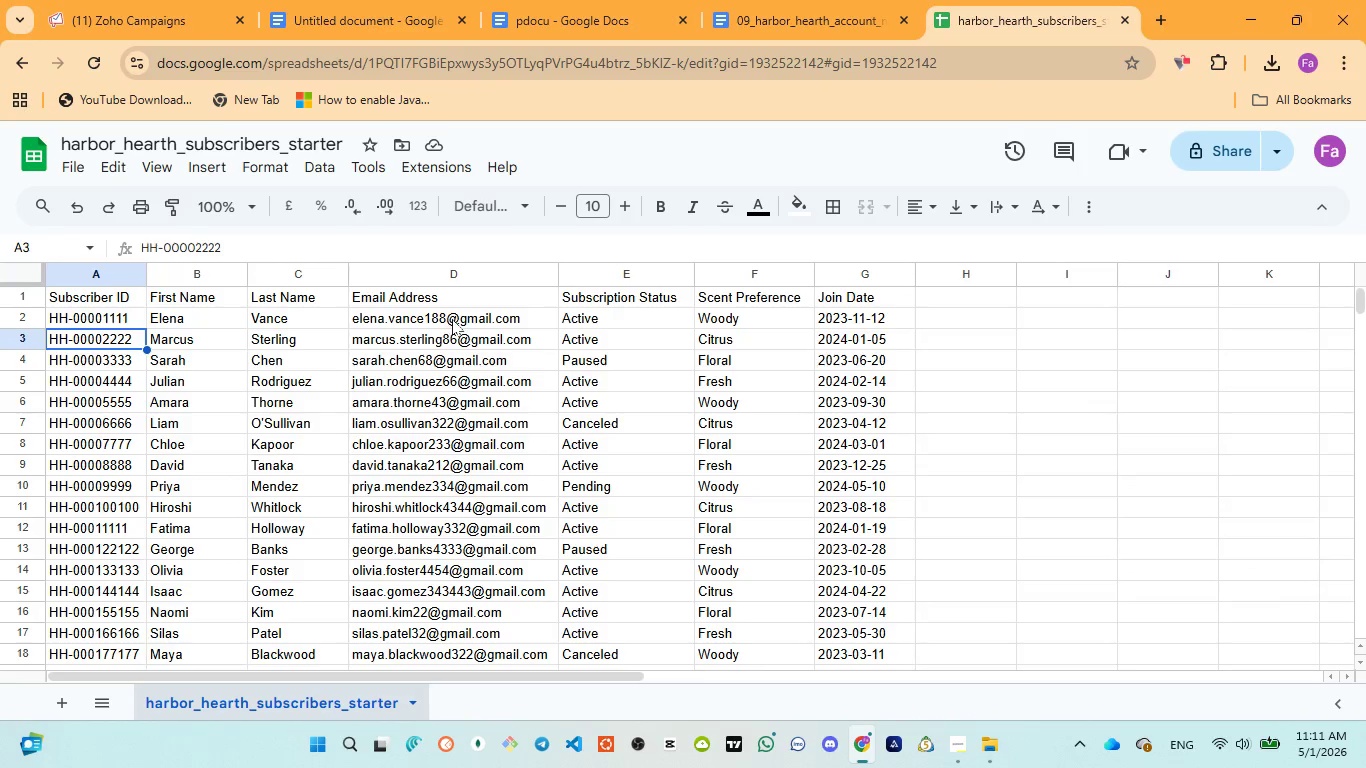 
left_click([429, 313])
 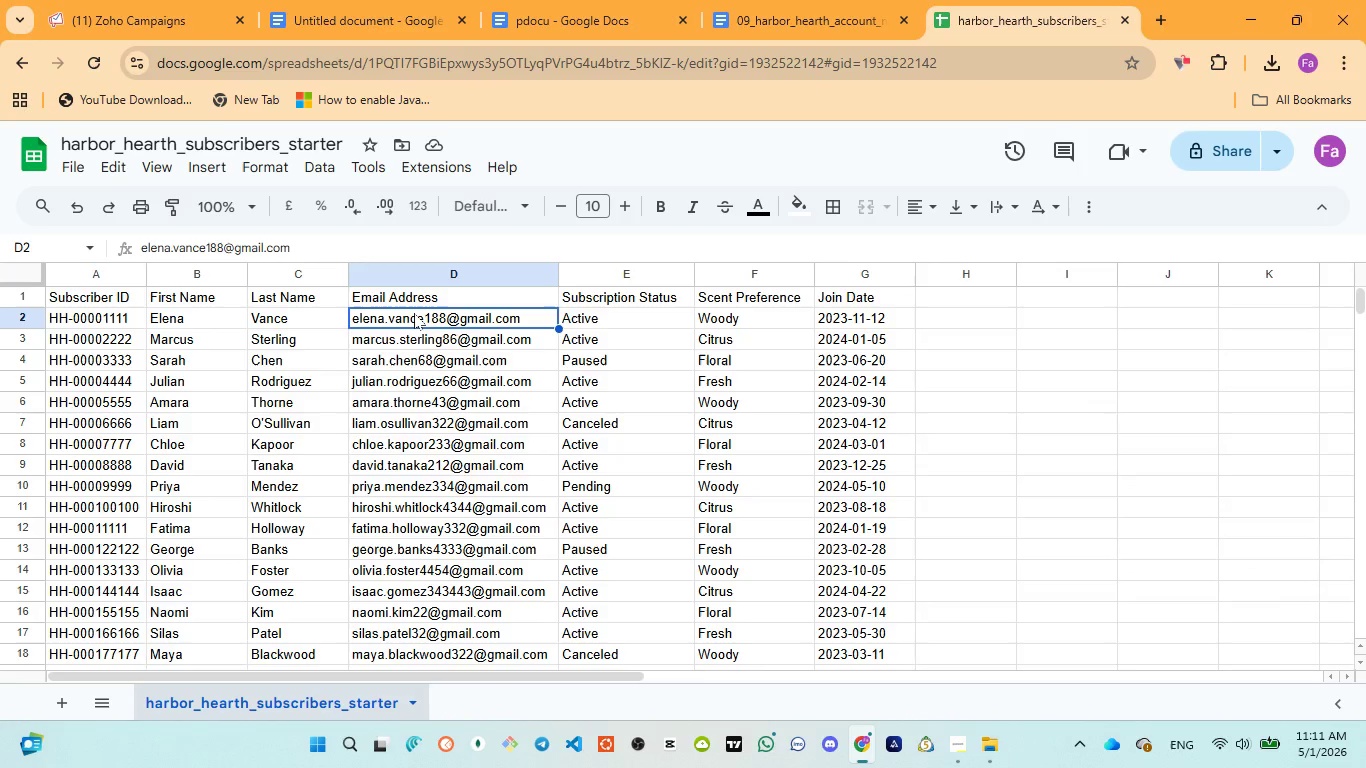 
left_click([438, 313])
 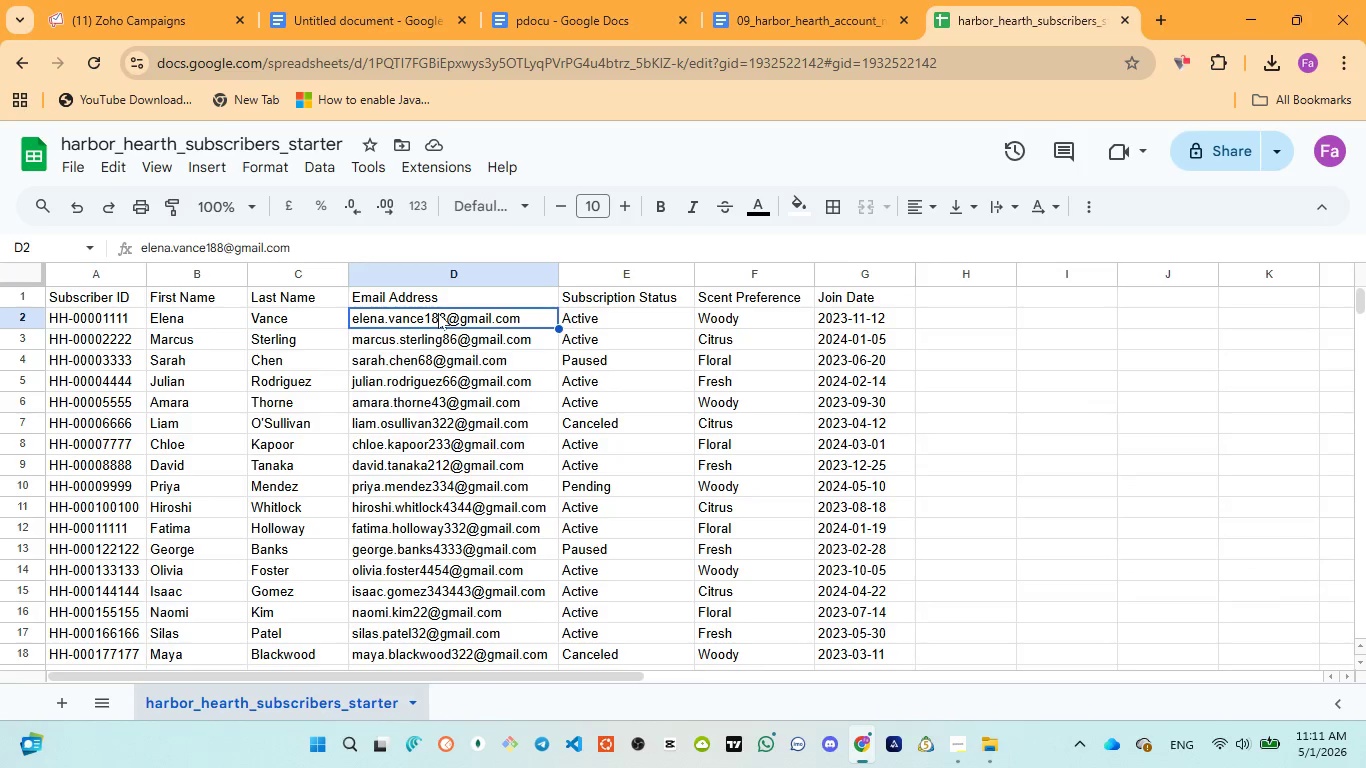 
scroll: coordinate [412, 313], scroll_direction: up, amount: 2.0
 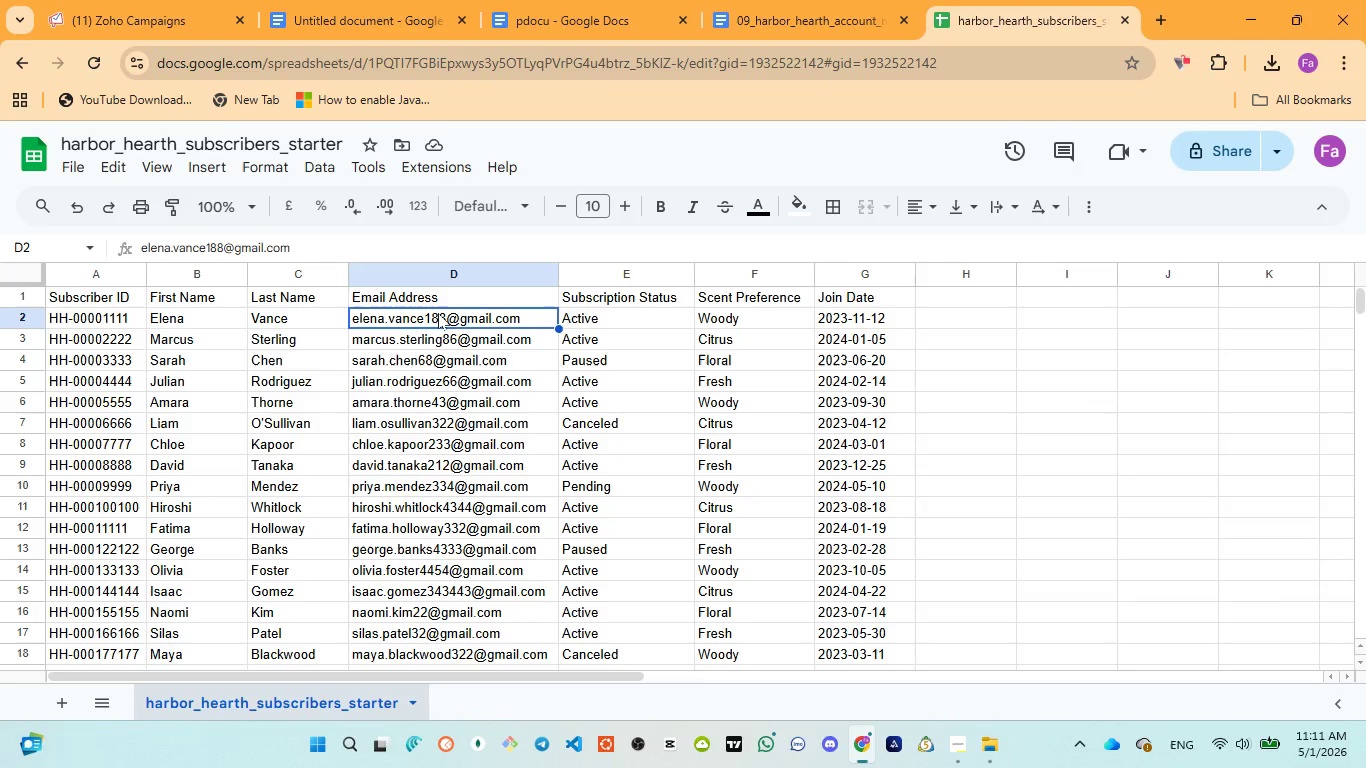 
double_click([438, 313])
 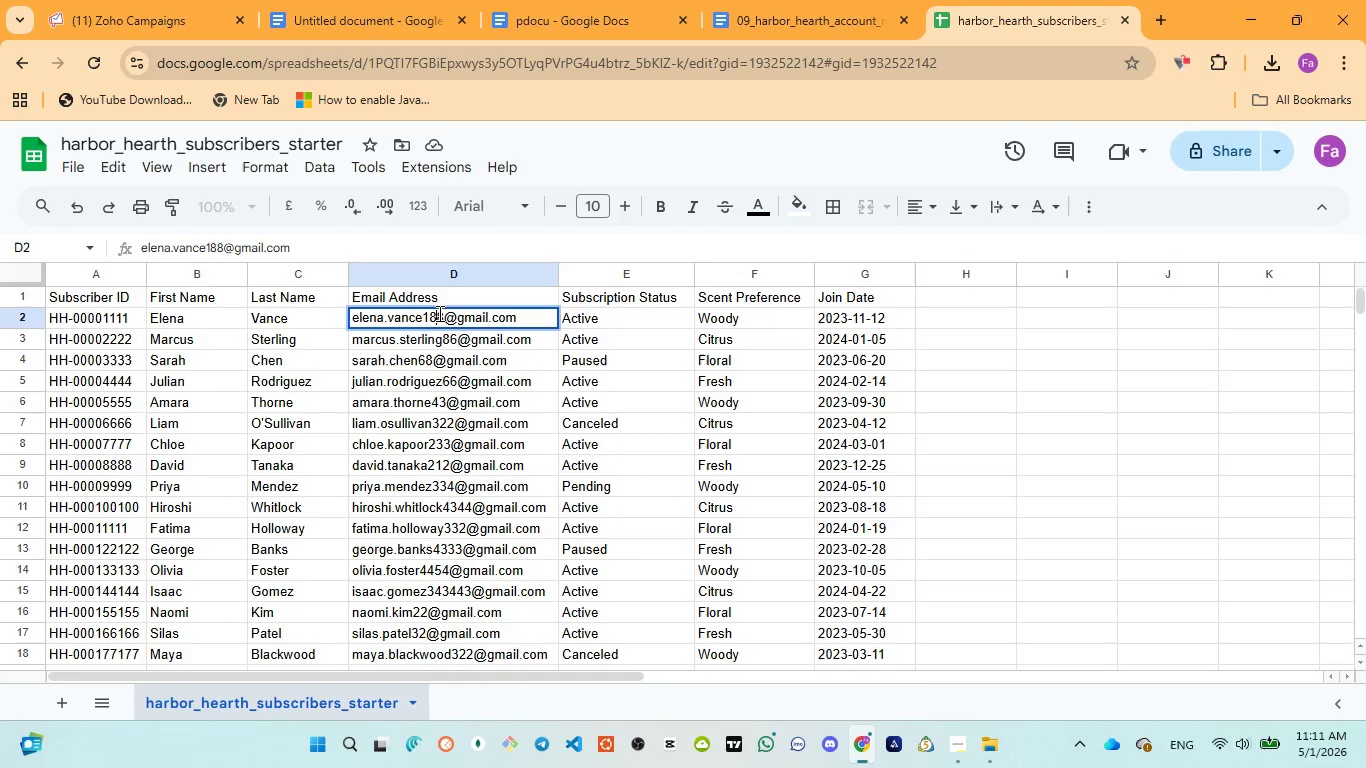 
double_click([438, 313])
 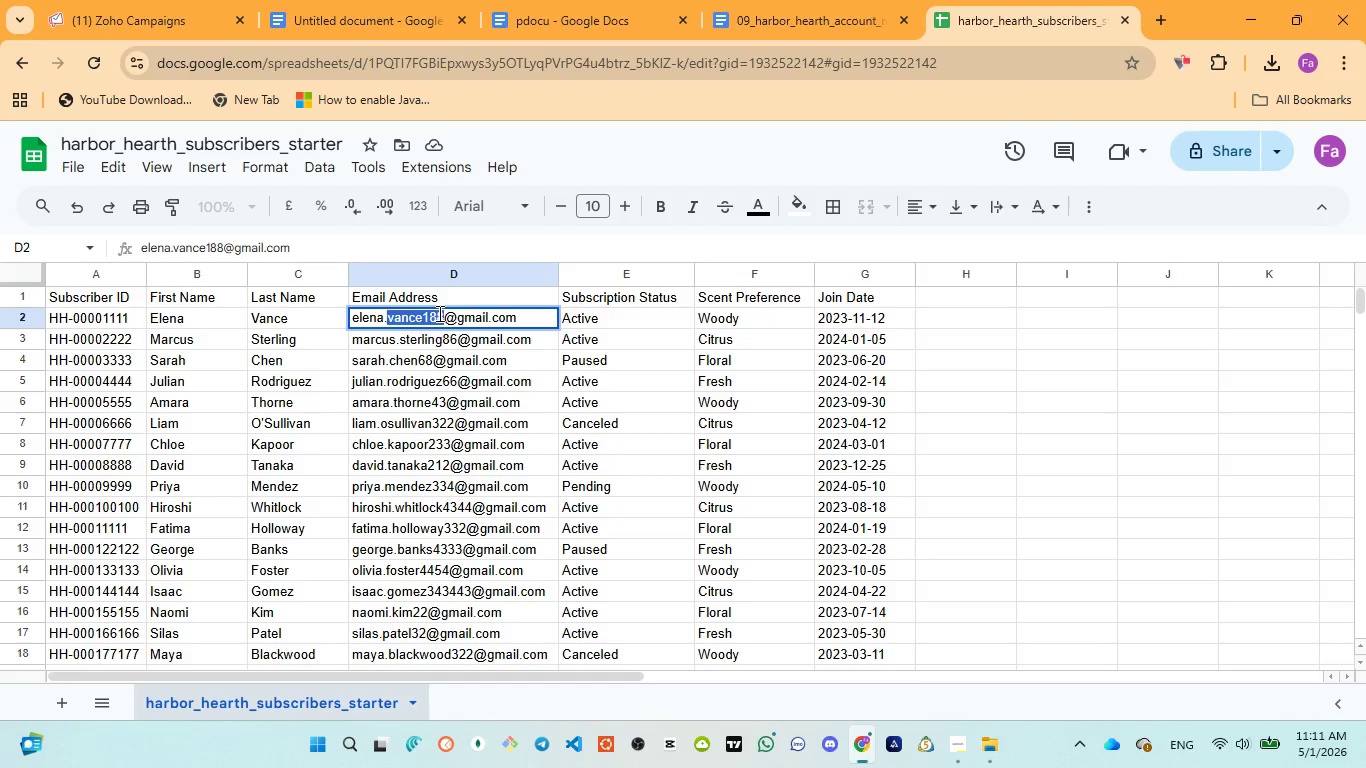 
double_click([438, 313])
 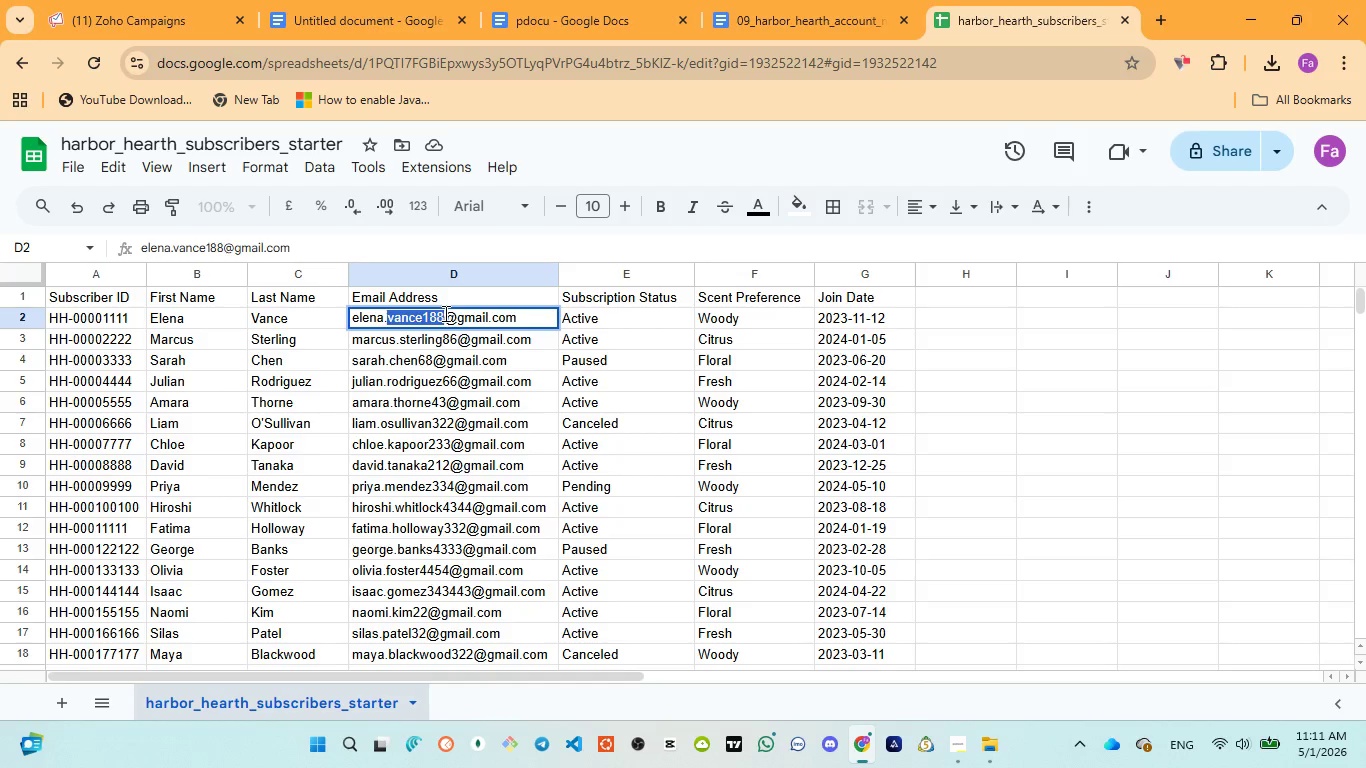 
left_click([444, 313])
 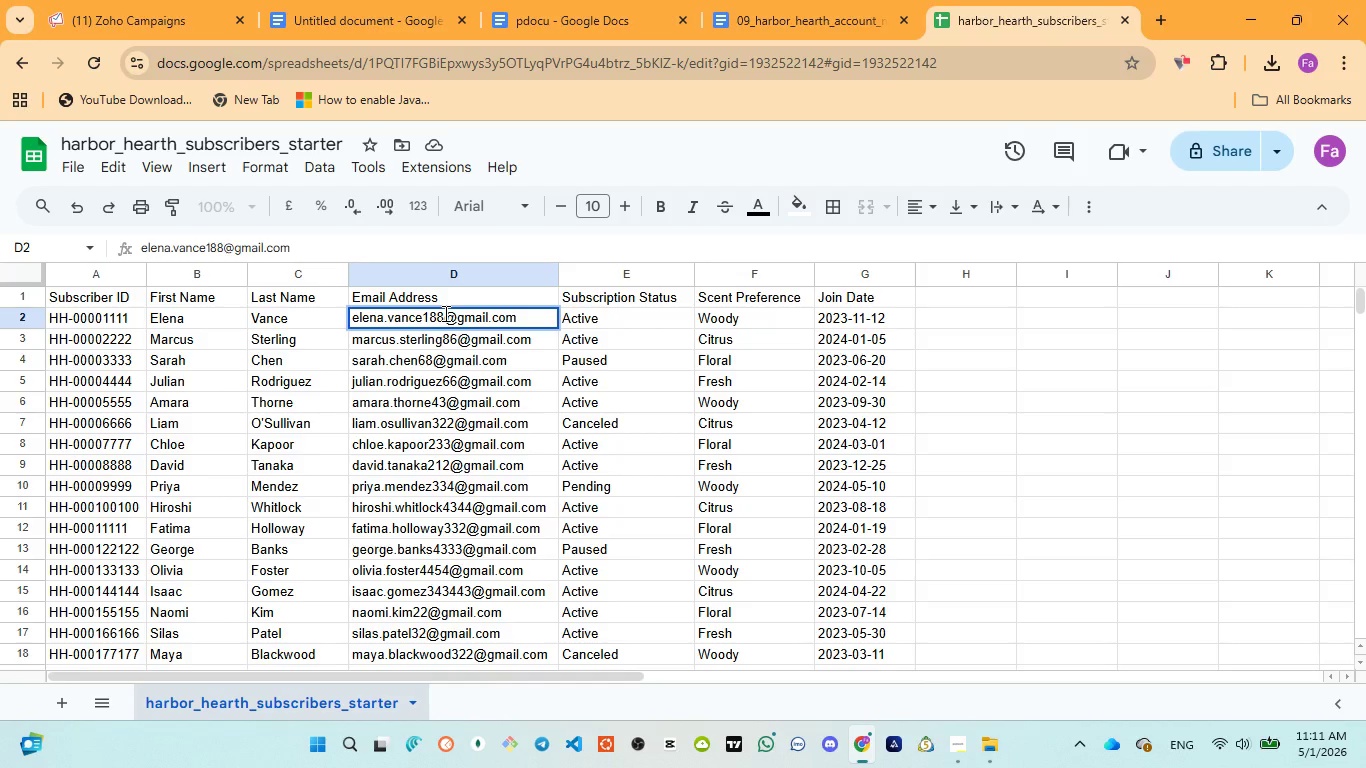 
key(8)
 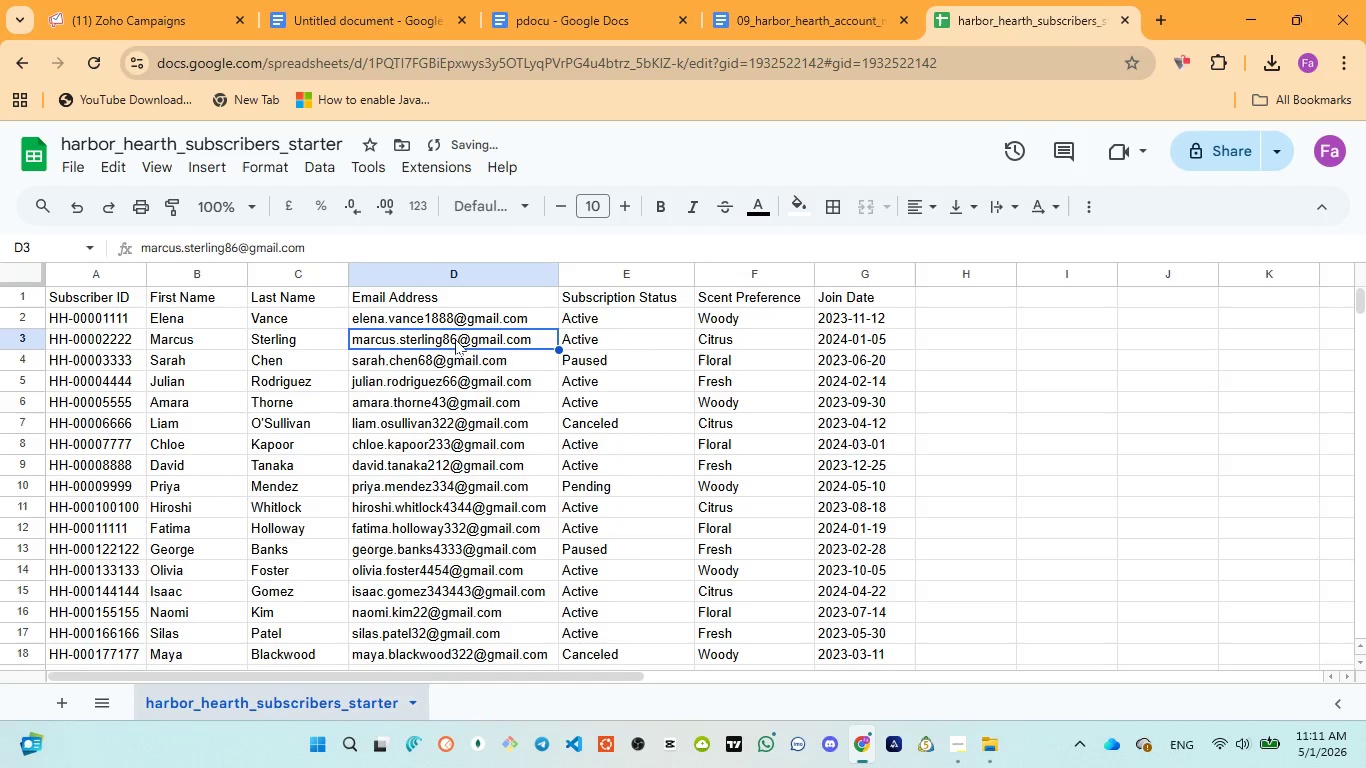 
double_click([455, 337])
 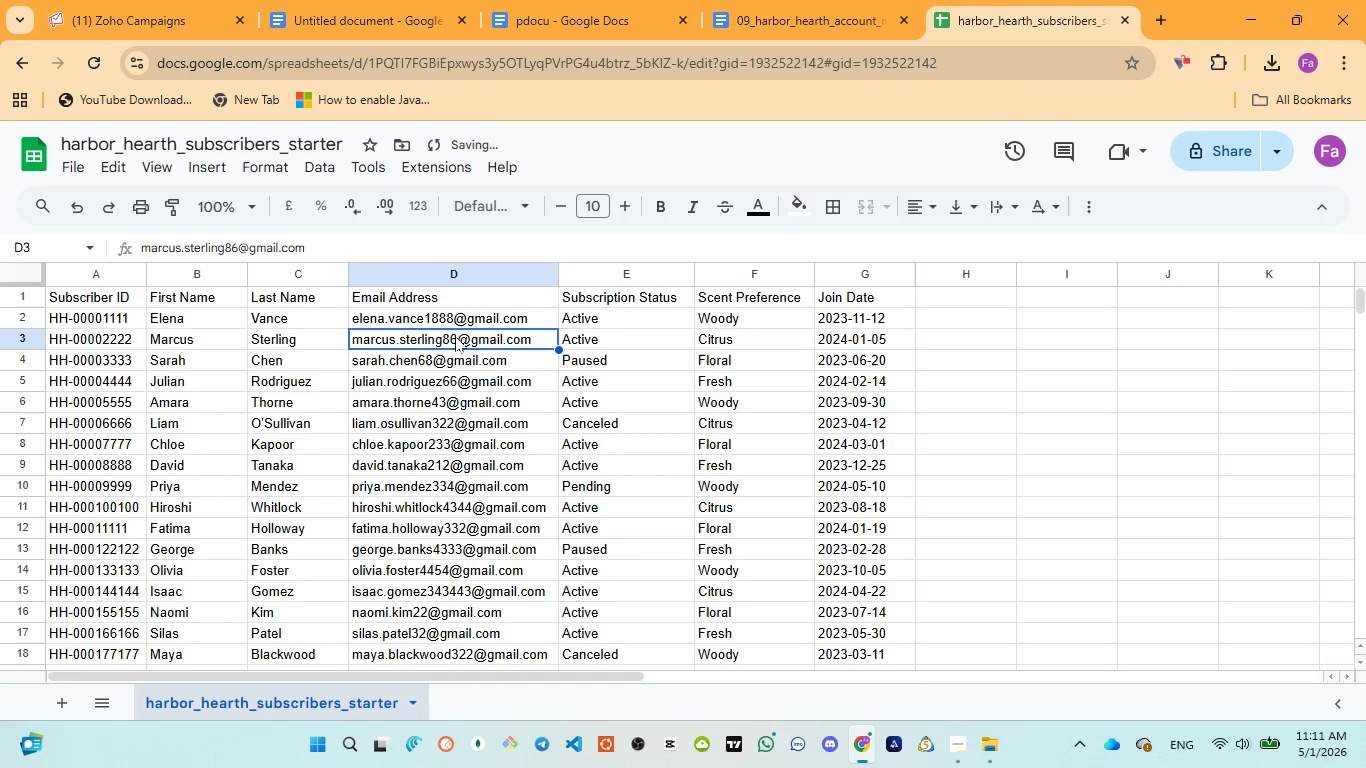 
triple_click([455, 336])
 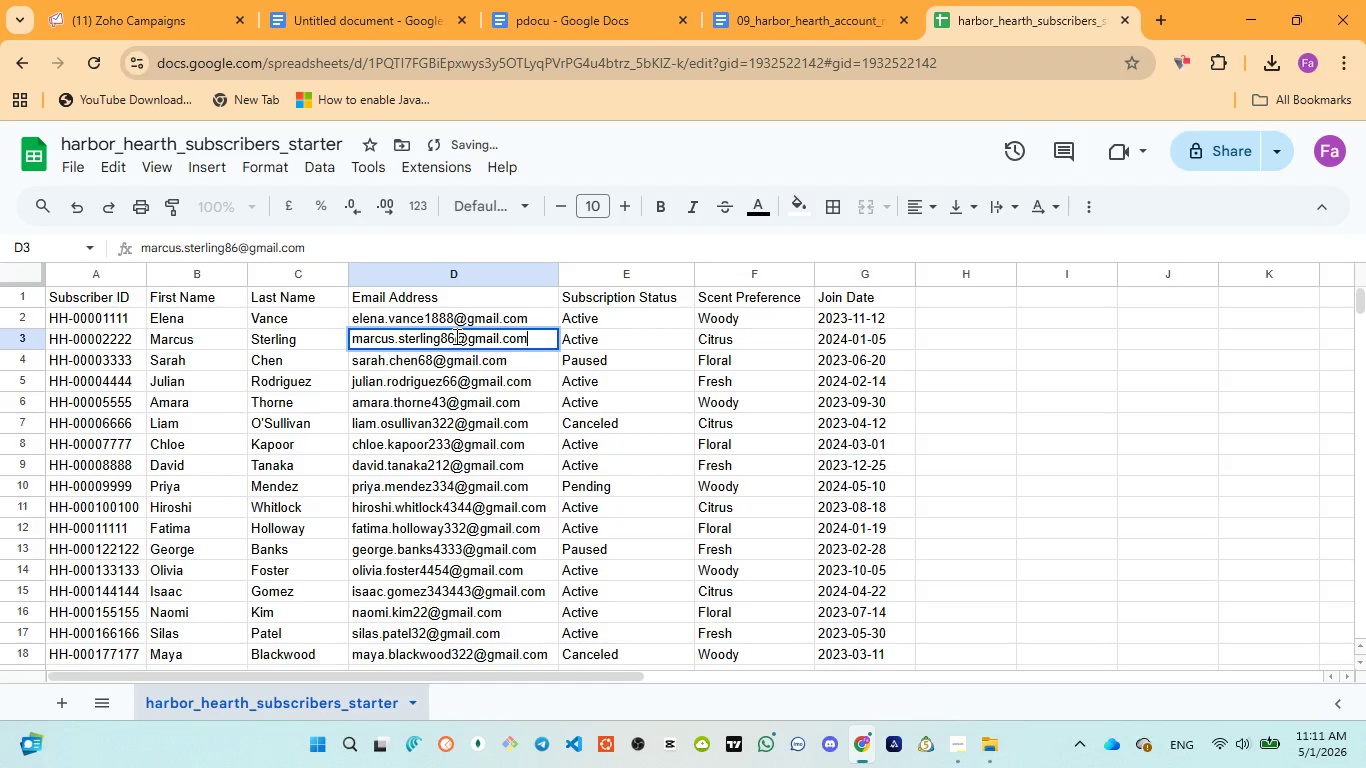 
left_click([455, 336])
 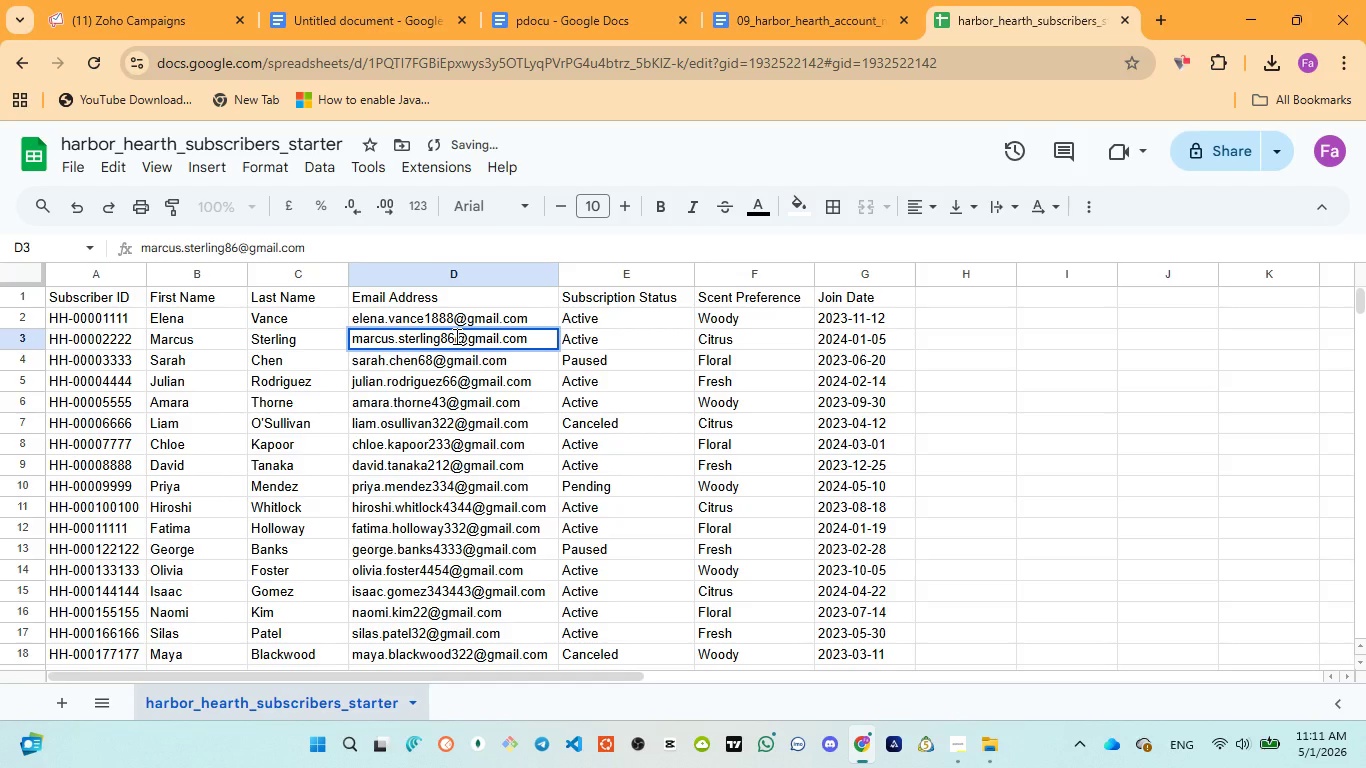 
type(86)
 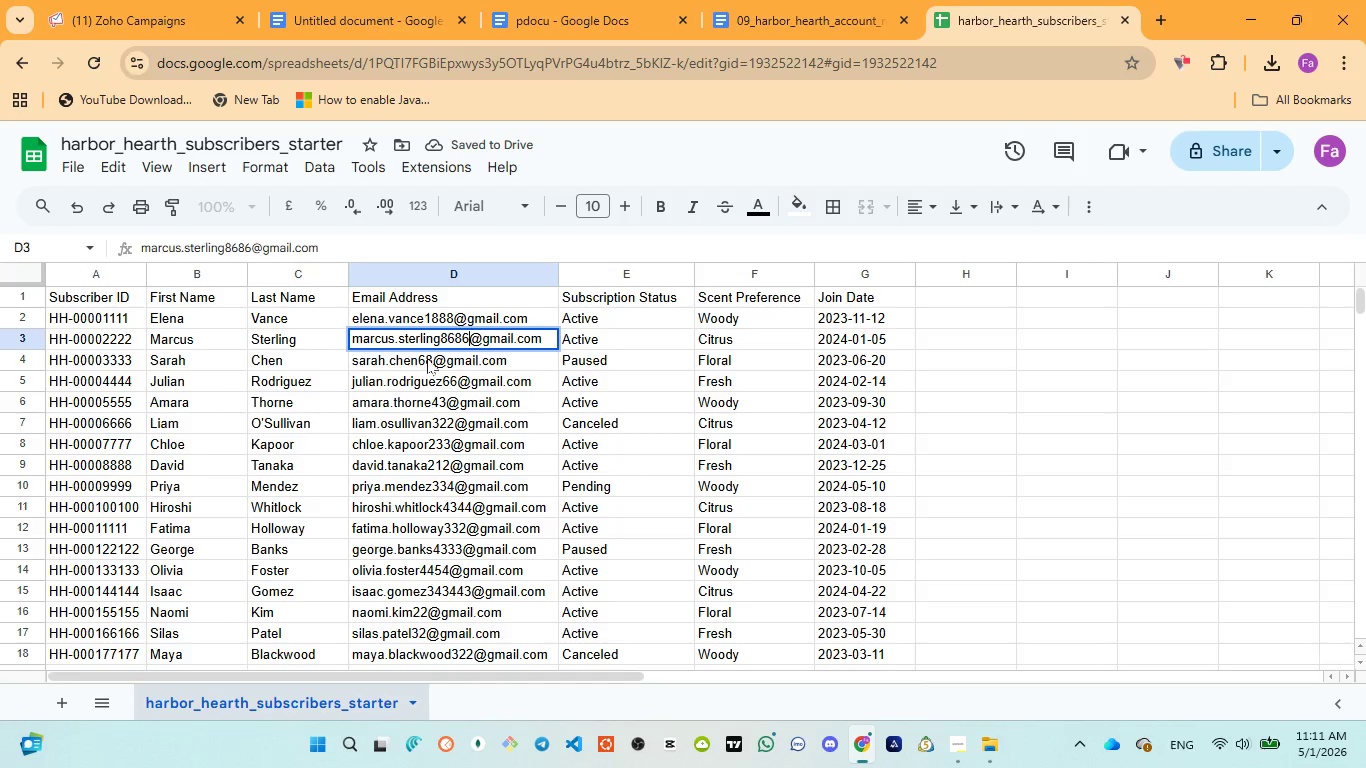 
double_click([427, 358])
 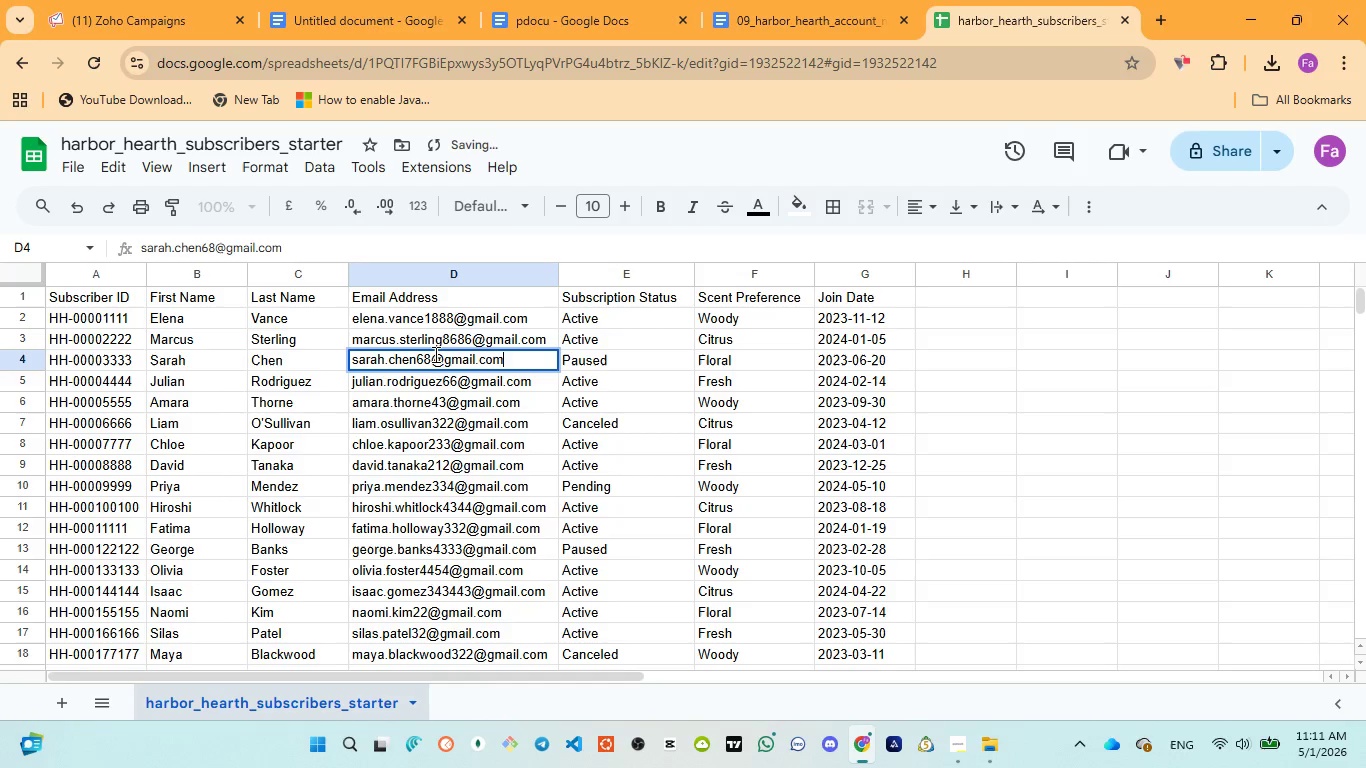 
triple_click([434, 354])
 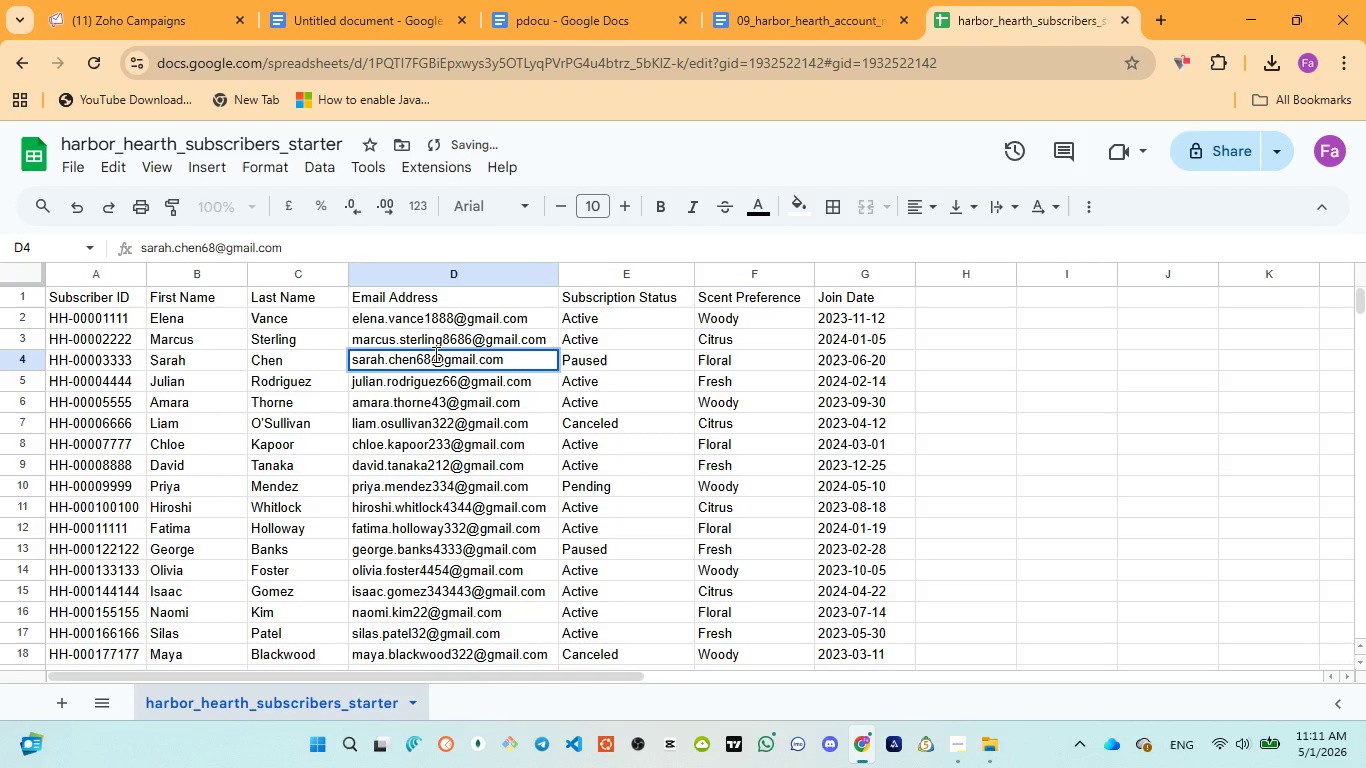 
type(68)
 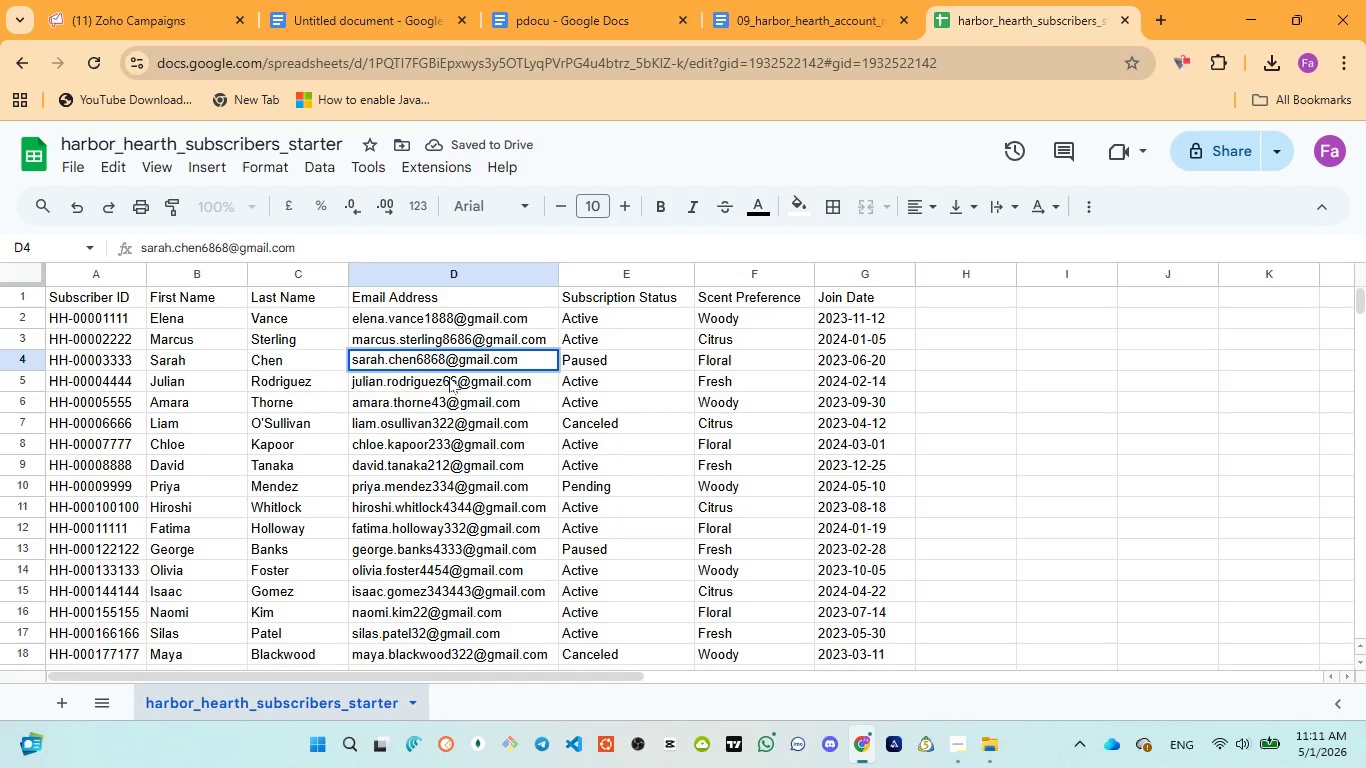 
double_click([451, 378])
 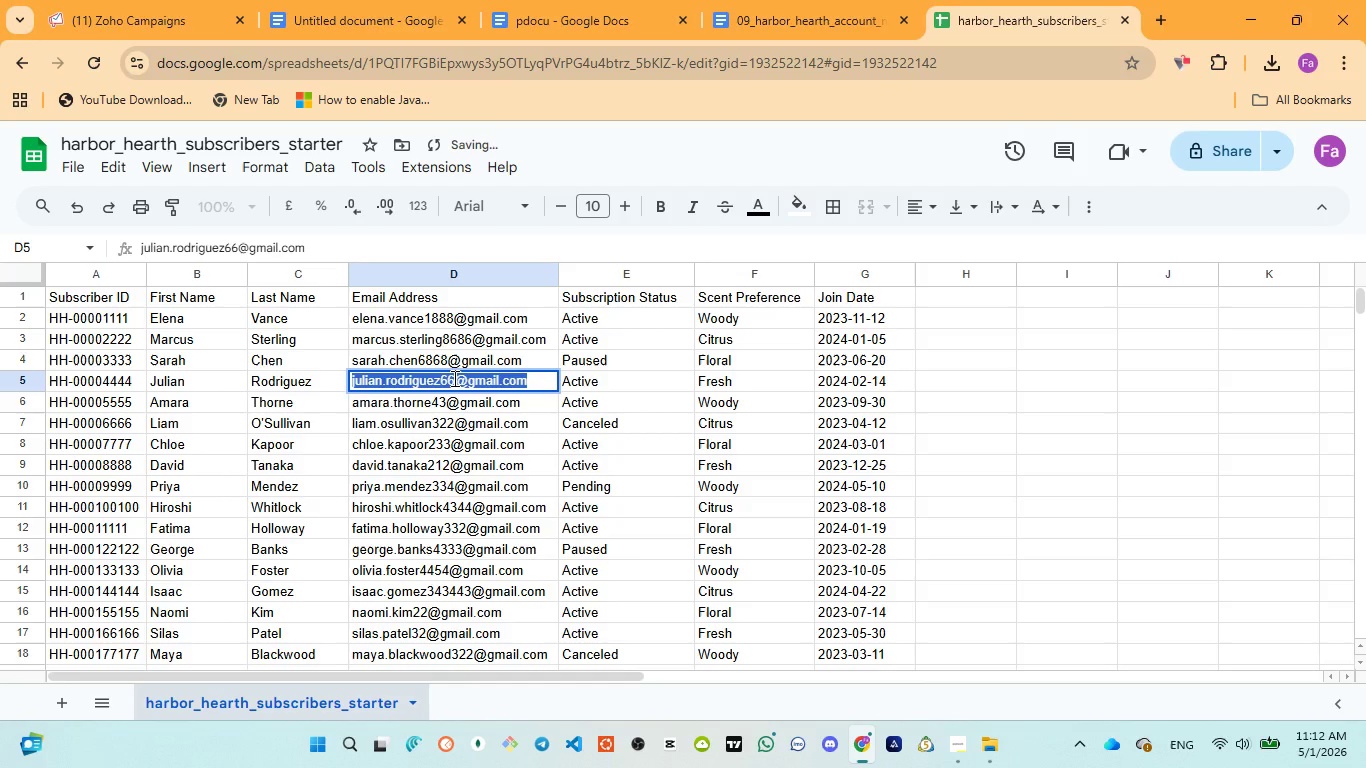 
left_click([453, 378])
 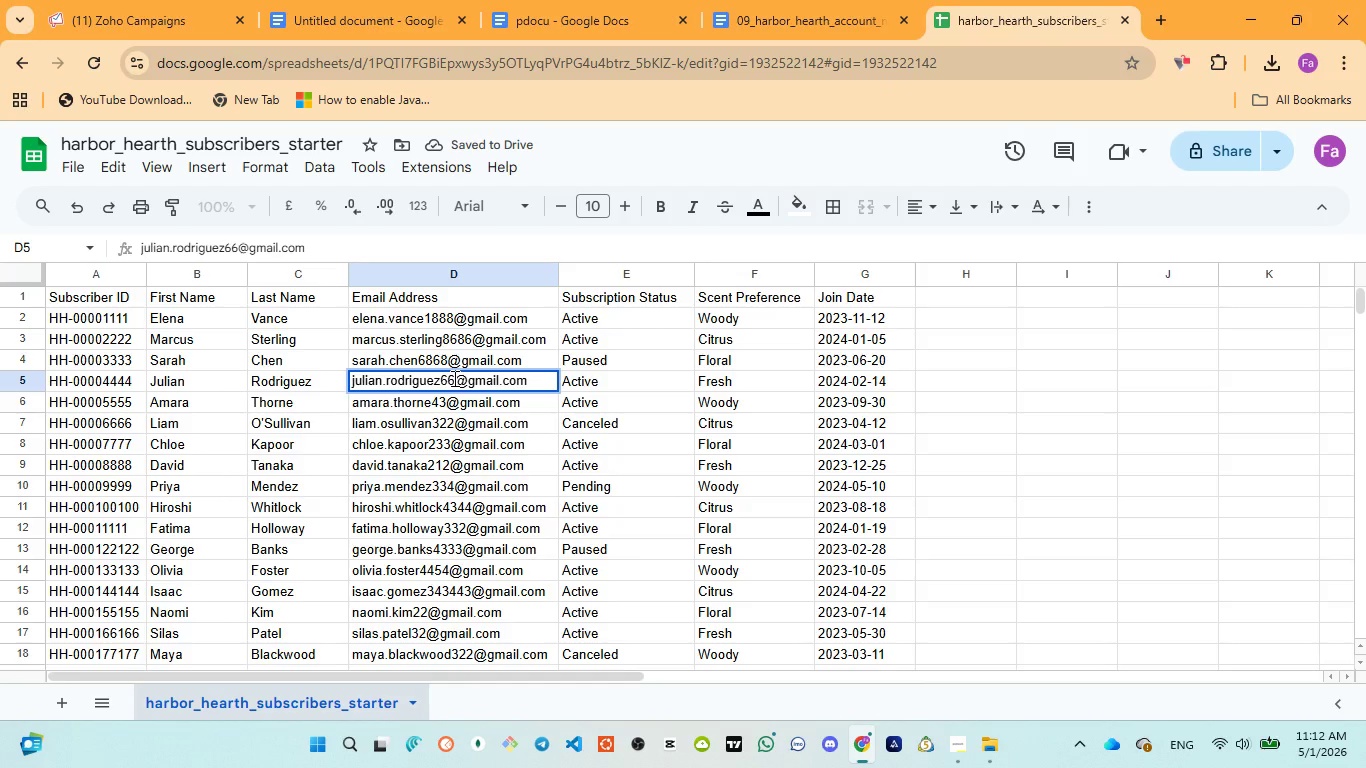 
type(66)
 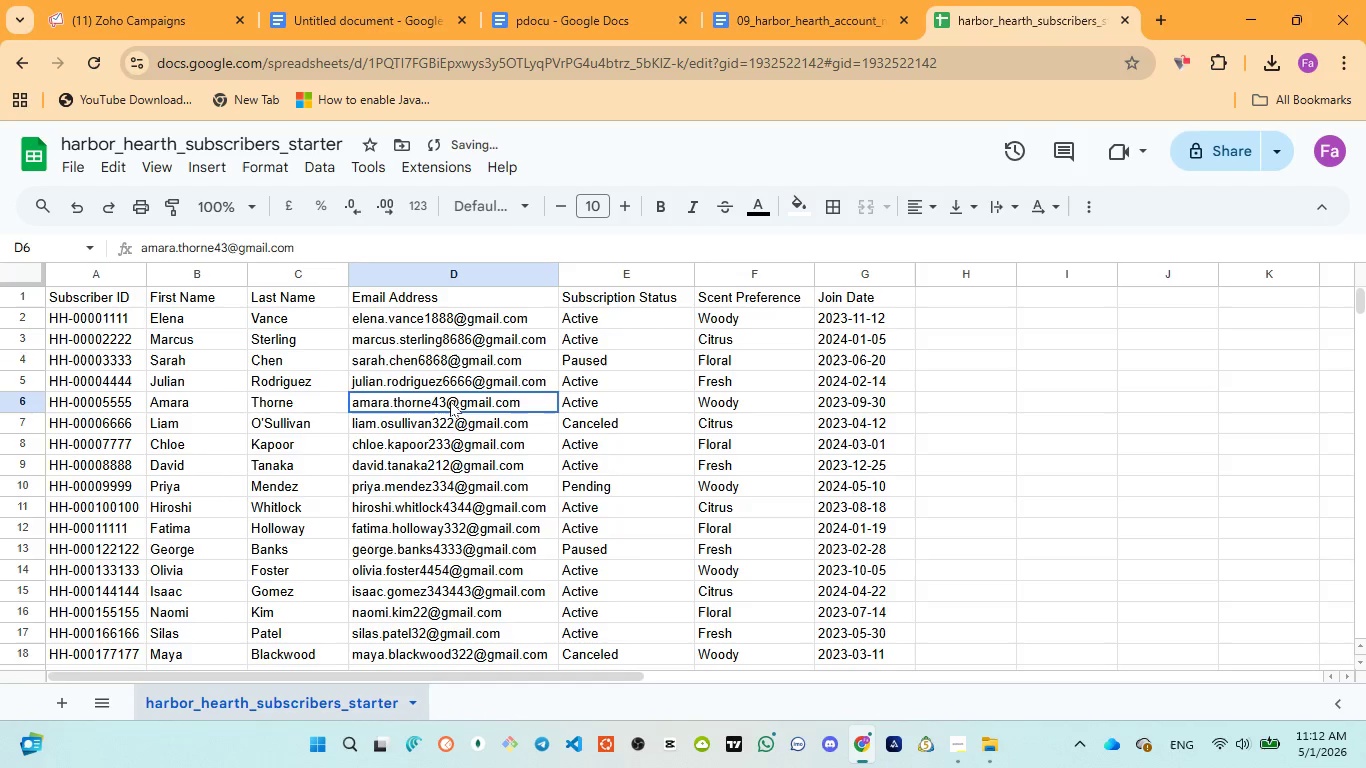 
double_click([450, 401])
 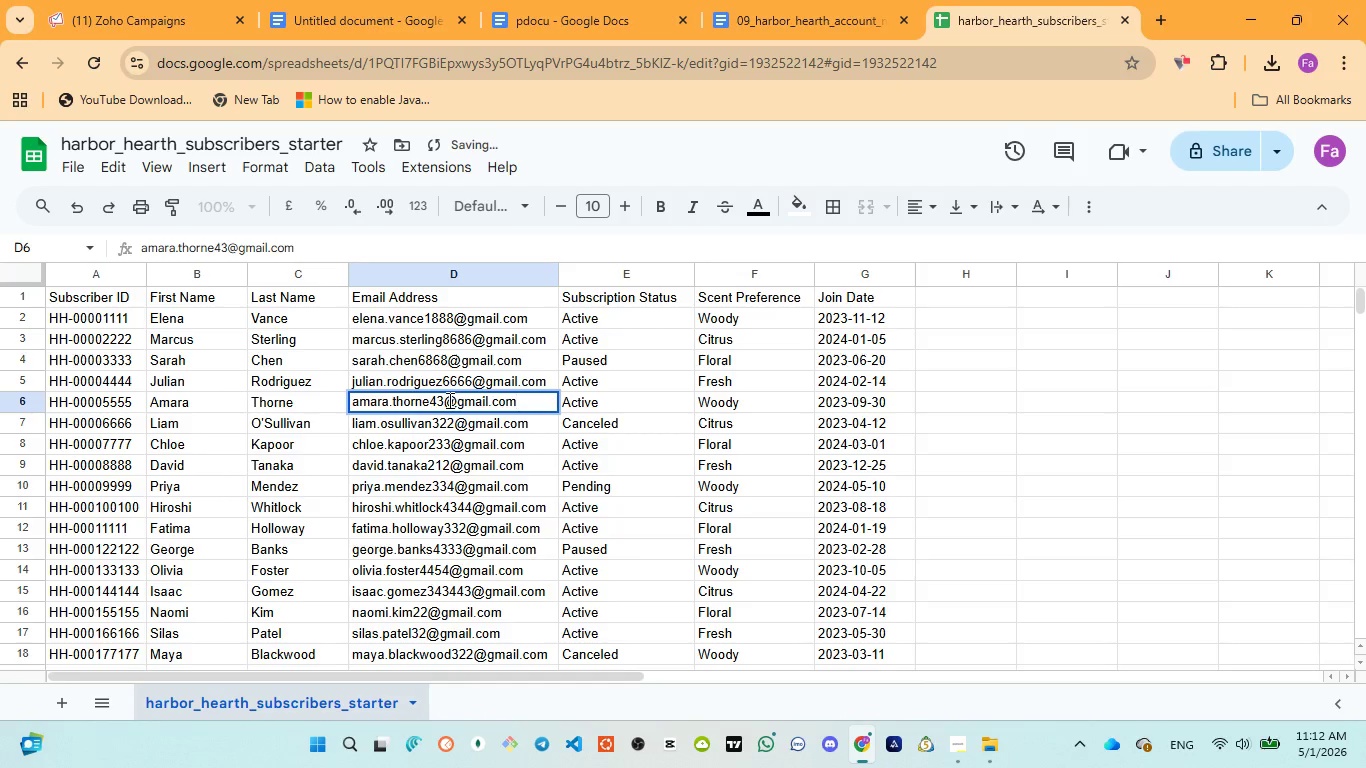 
left_click([448, 400])
 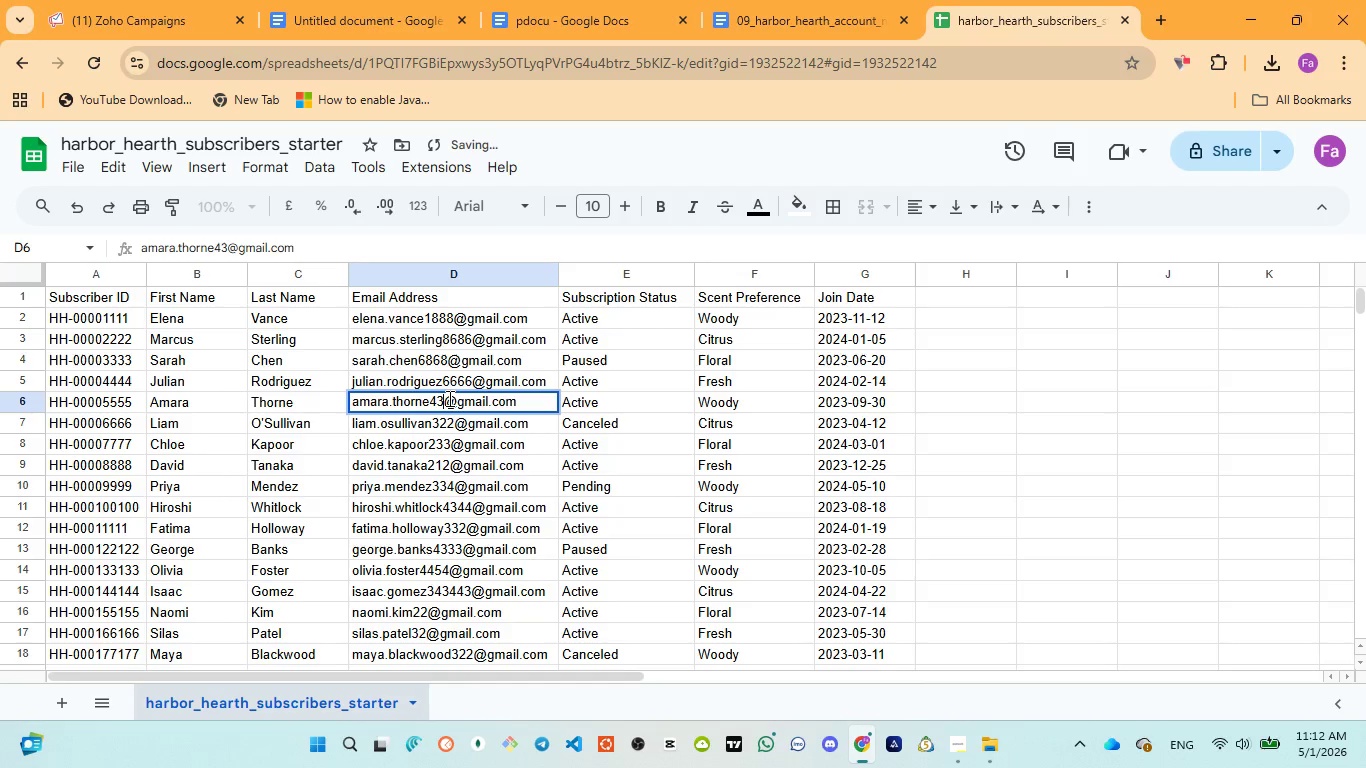 
type(43)
 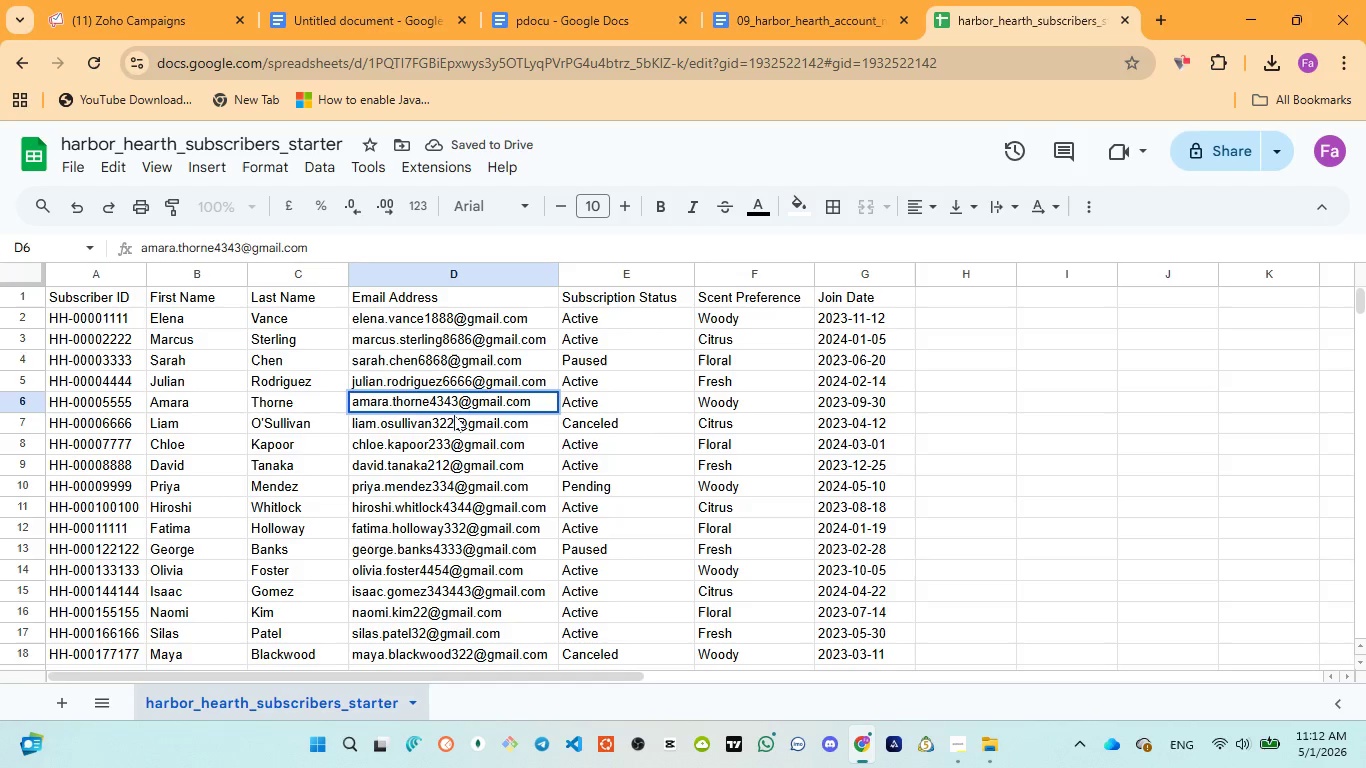 
double_click([454, 415])
 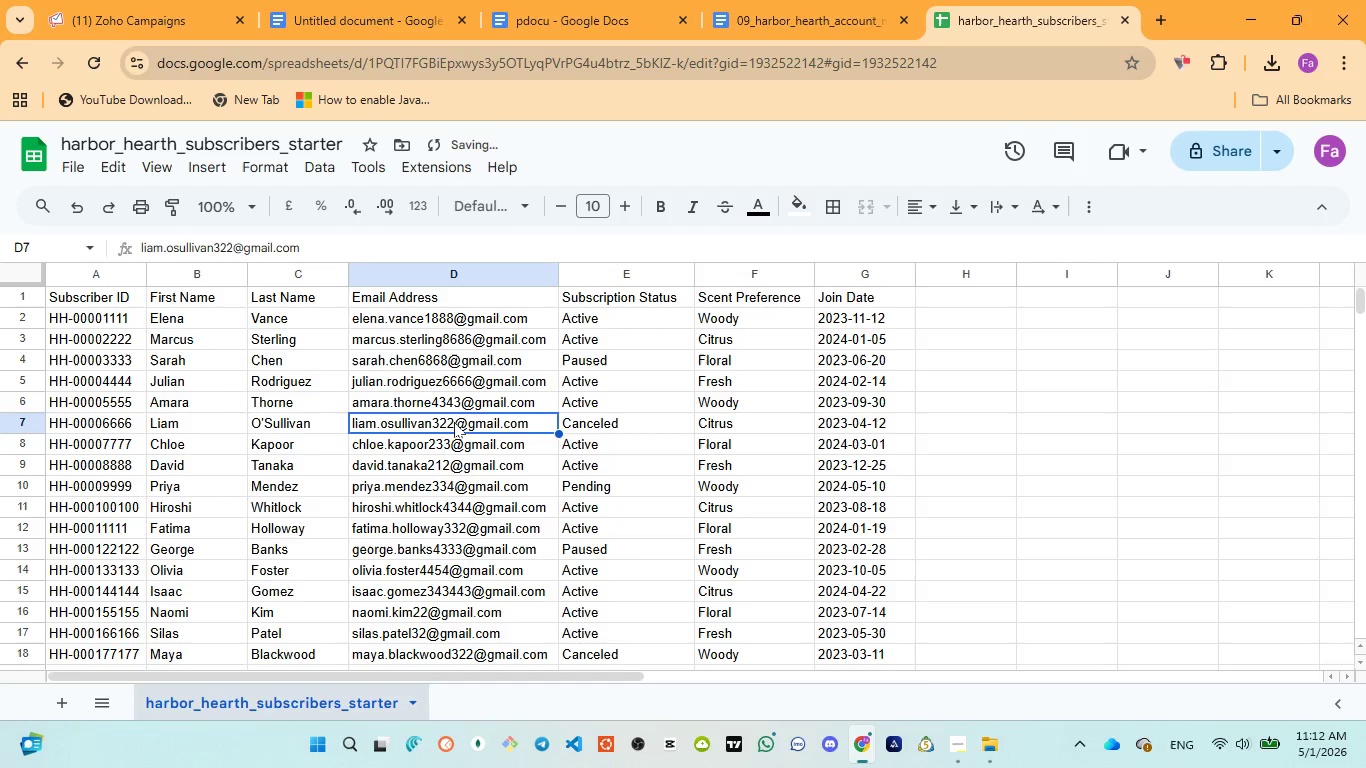 
double_click([454, 422])
 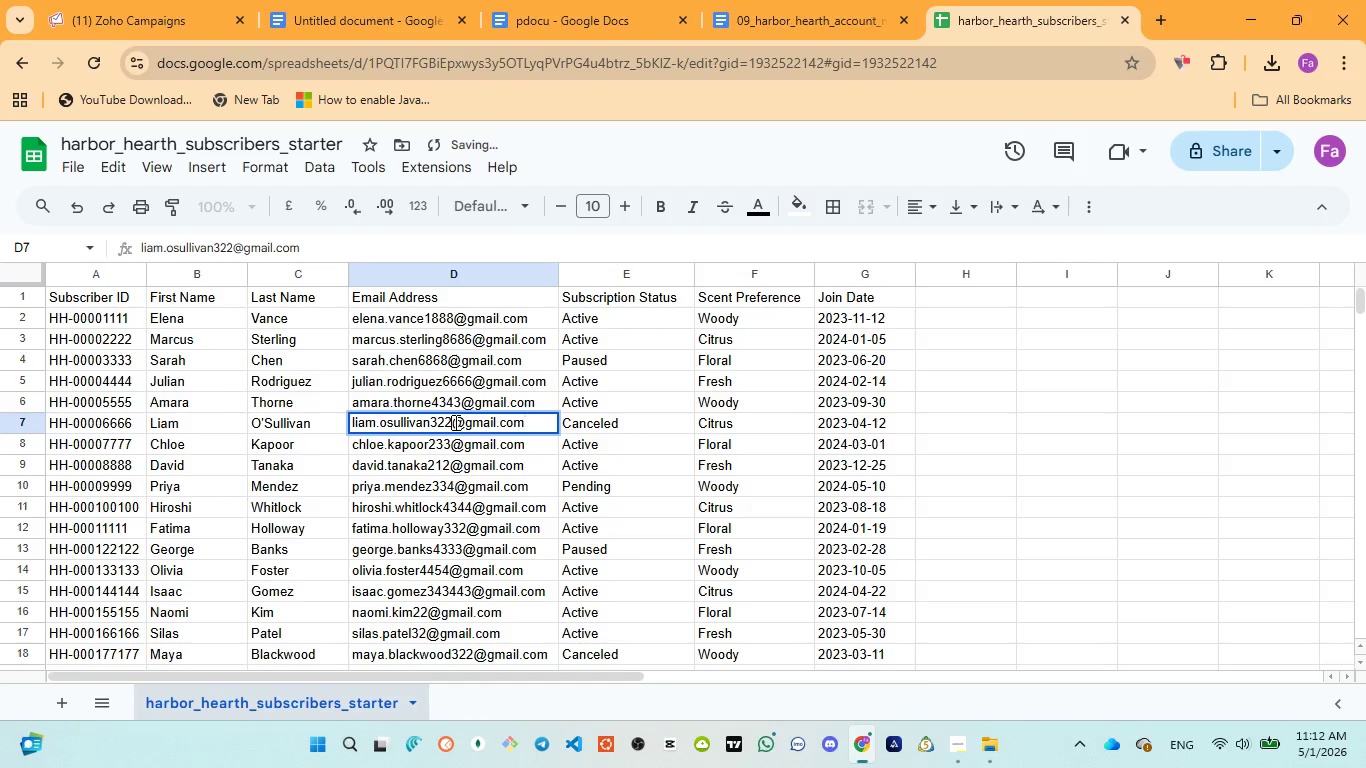 
left_click([454, 422])
 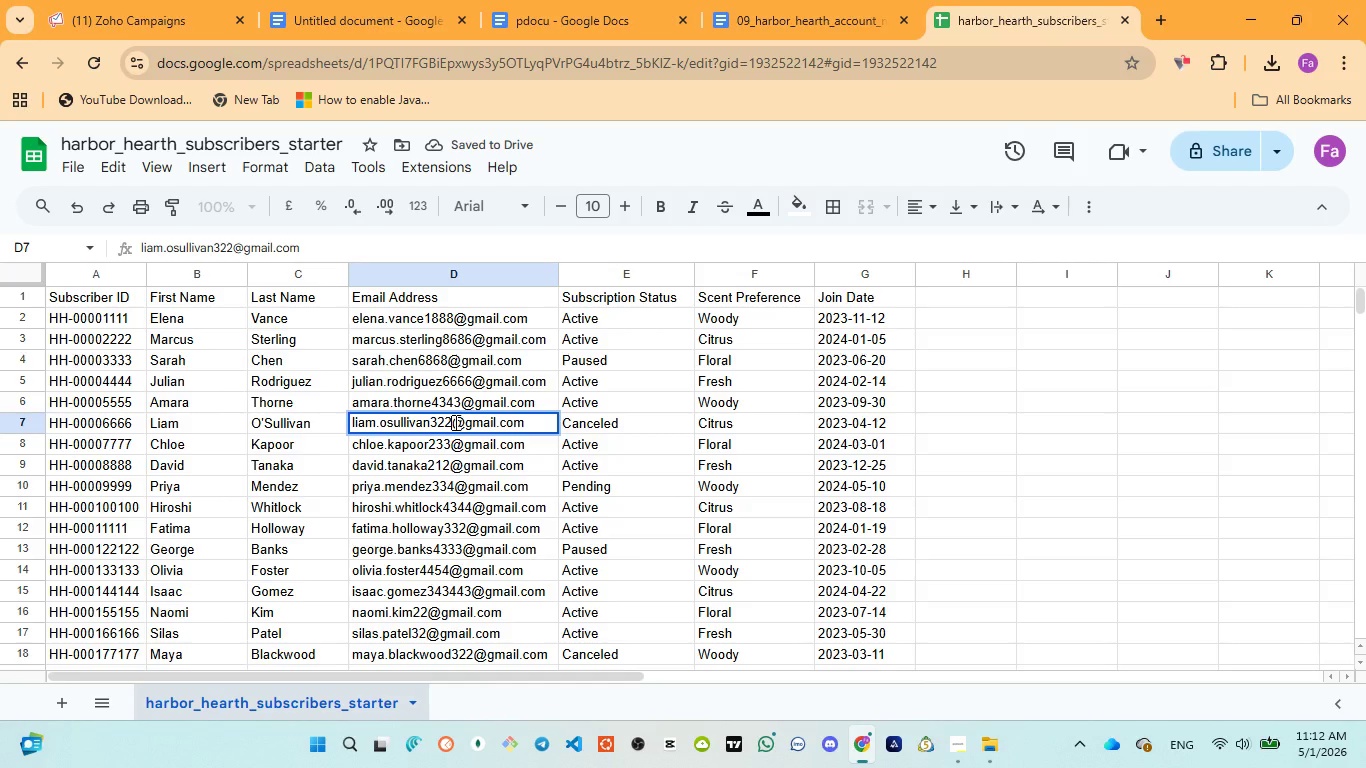 
type(32)
 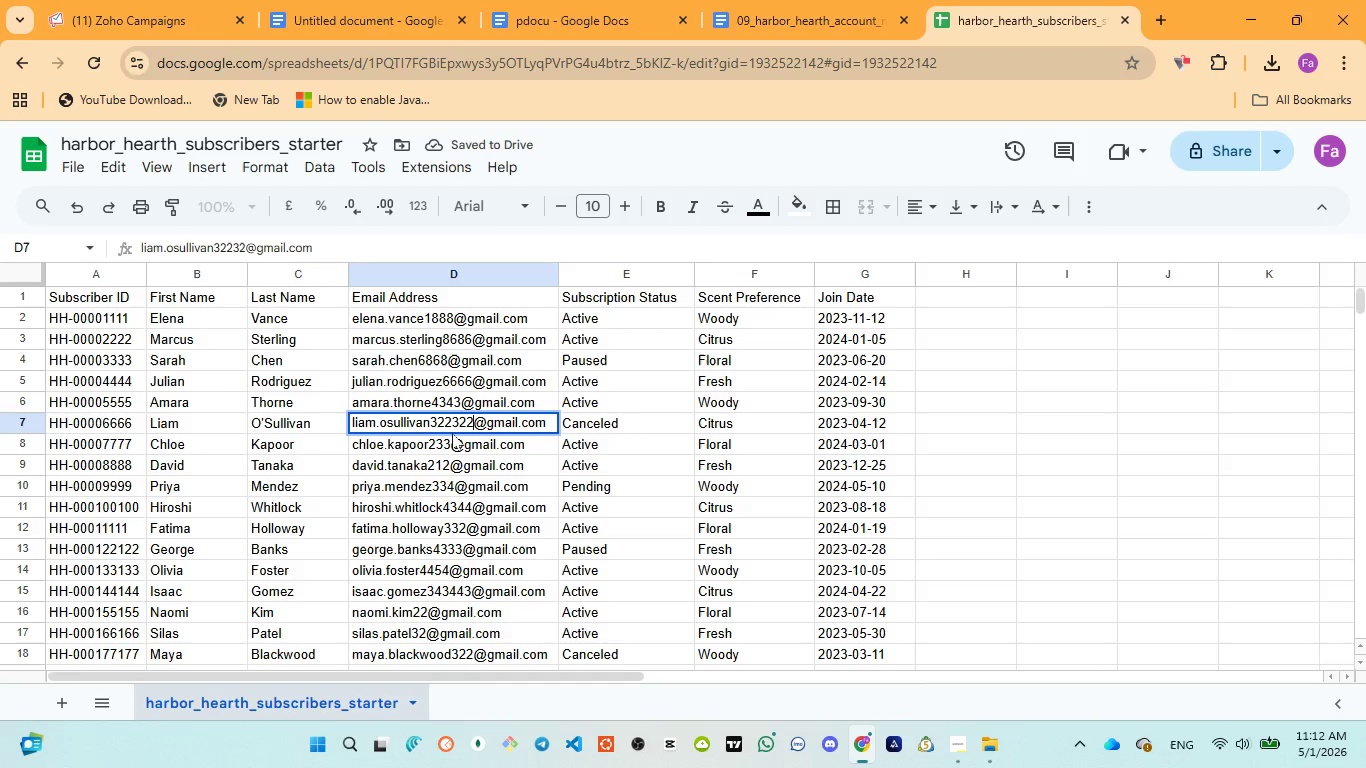 
key(2)
 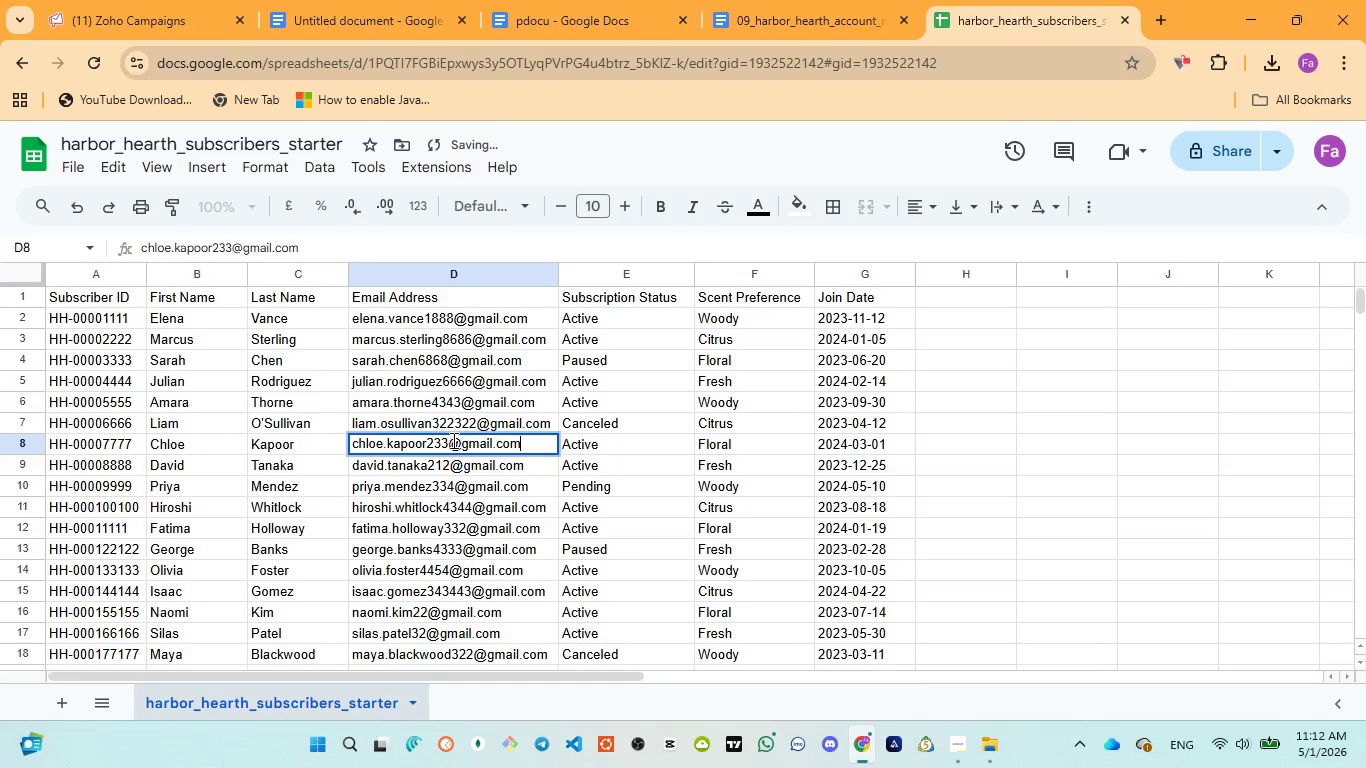 
triple_click([452, 440])
 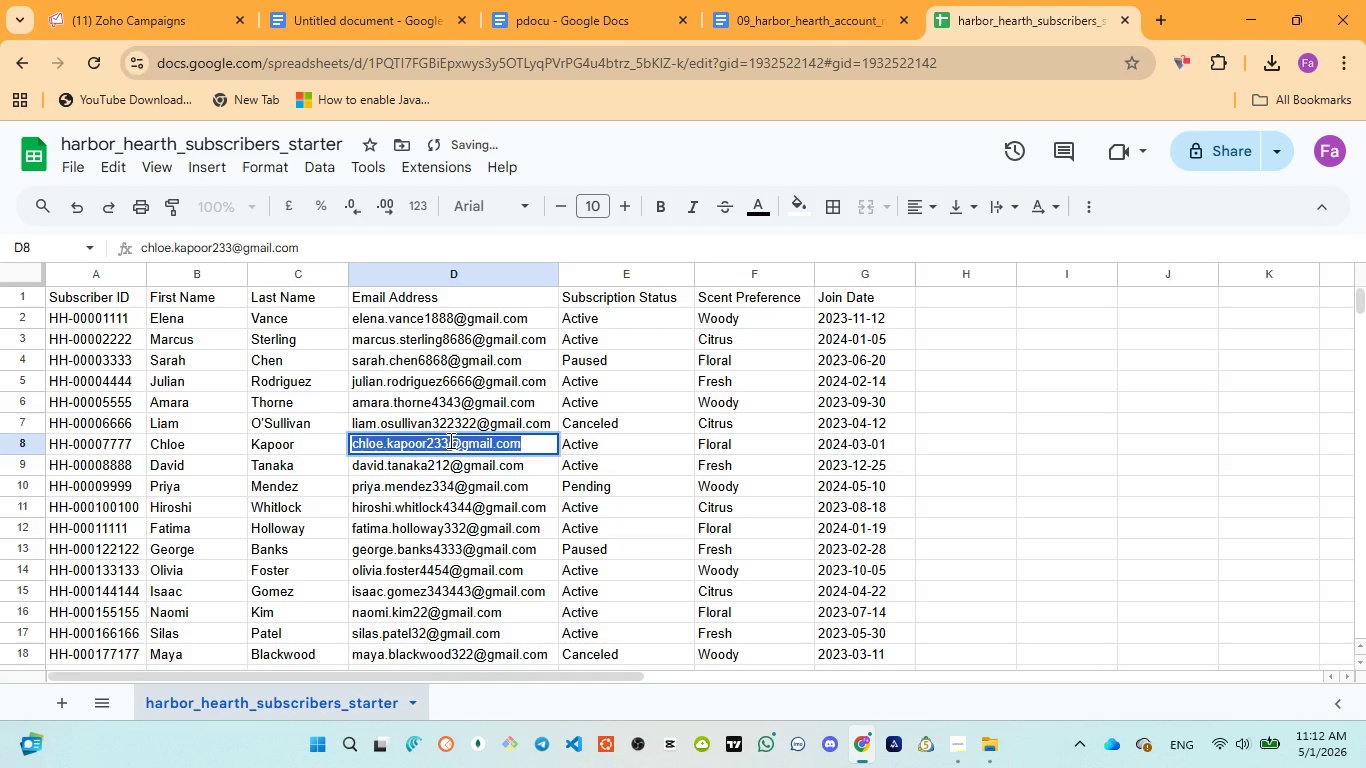 
left_click([449, 440])
 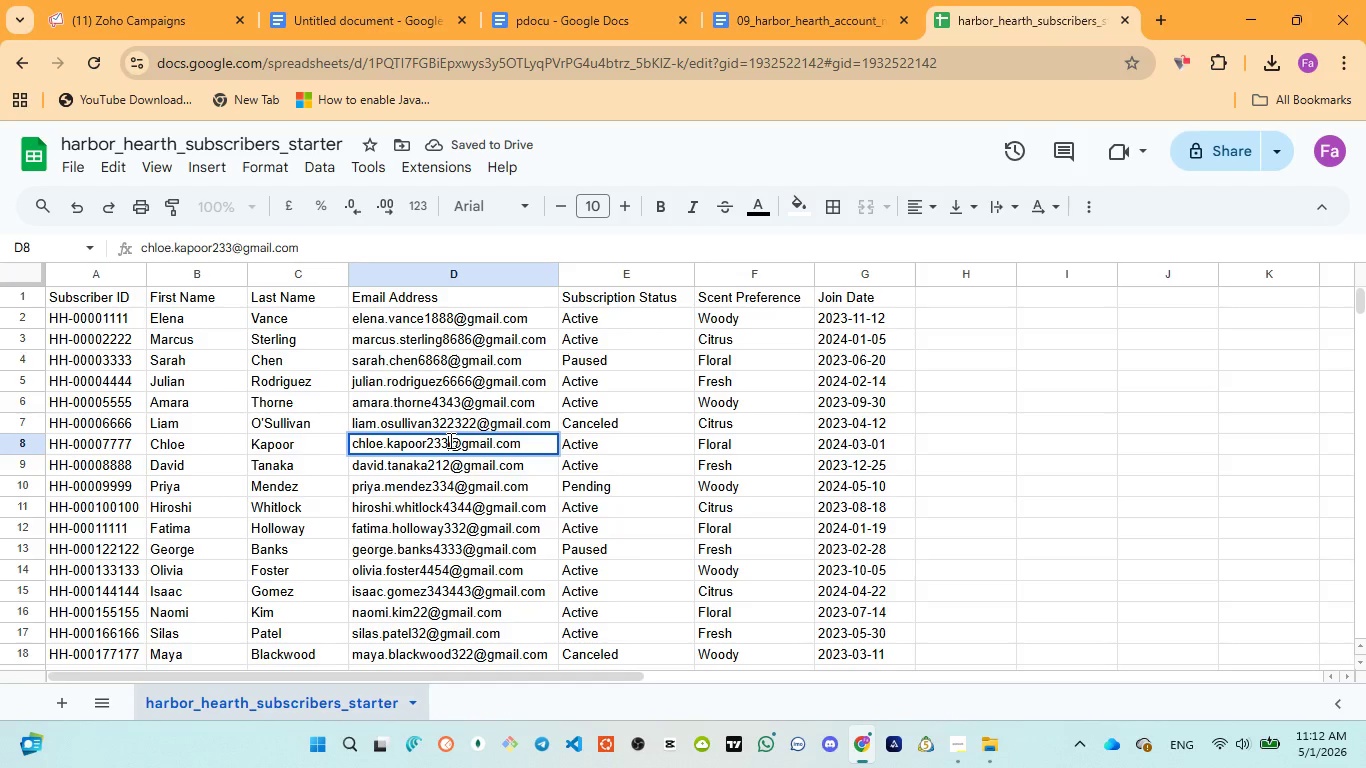 
type(233)
 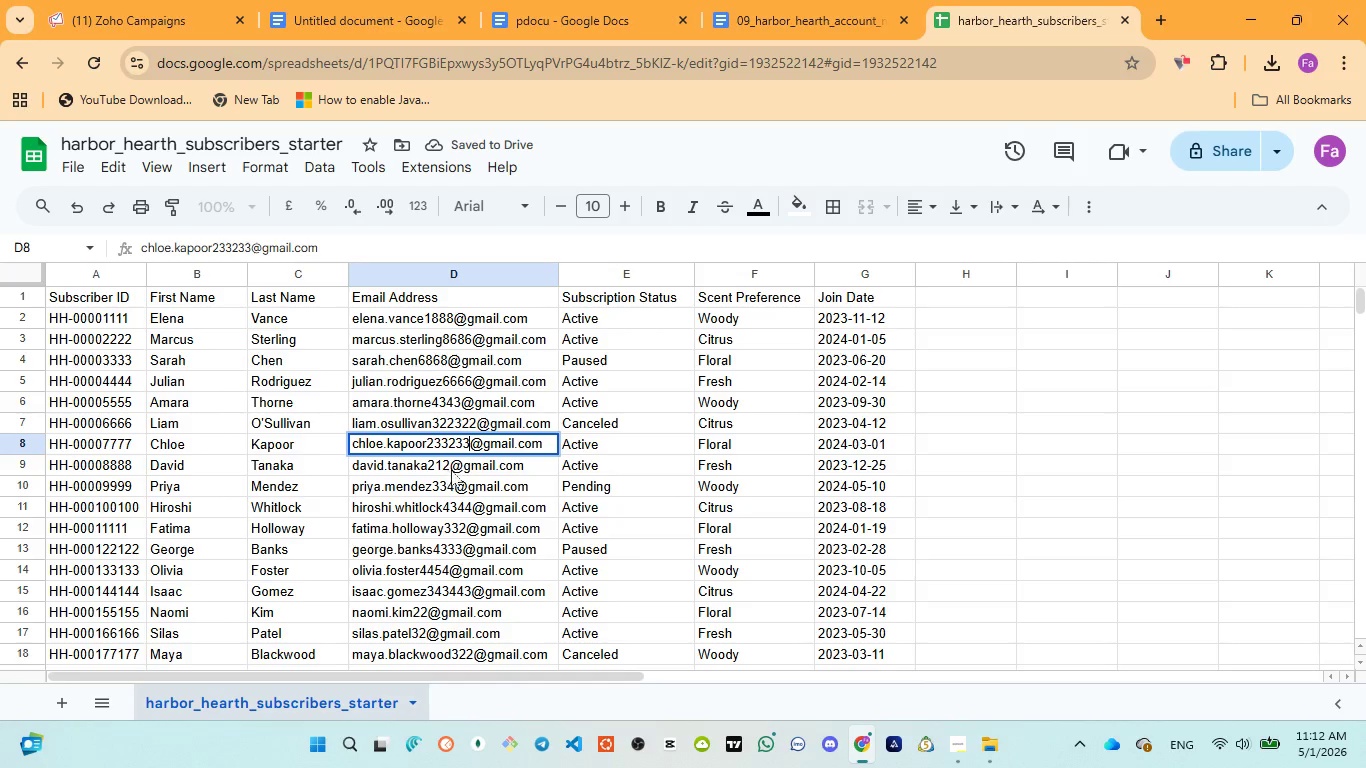 
left_click([451, 468])
 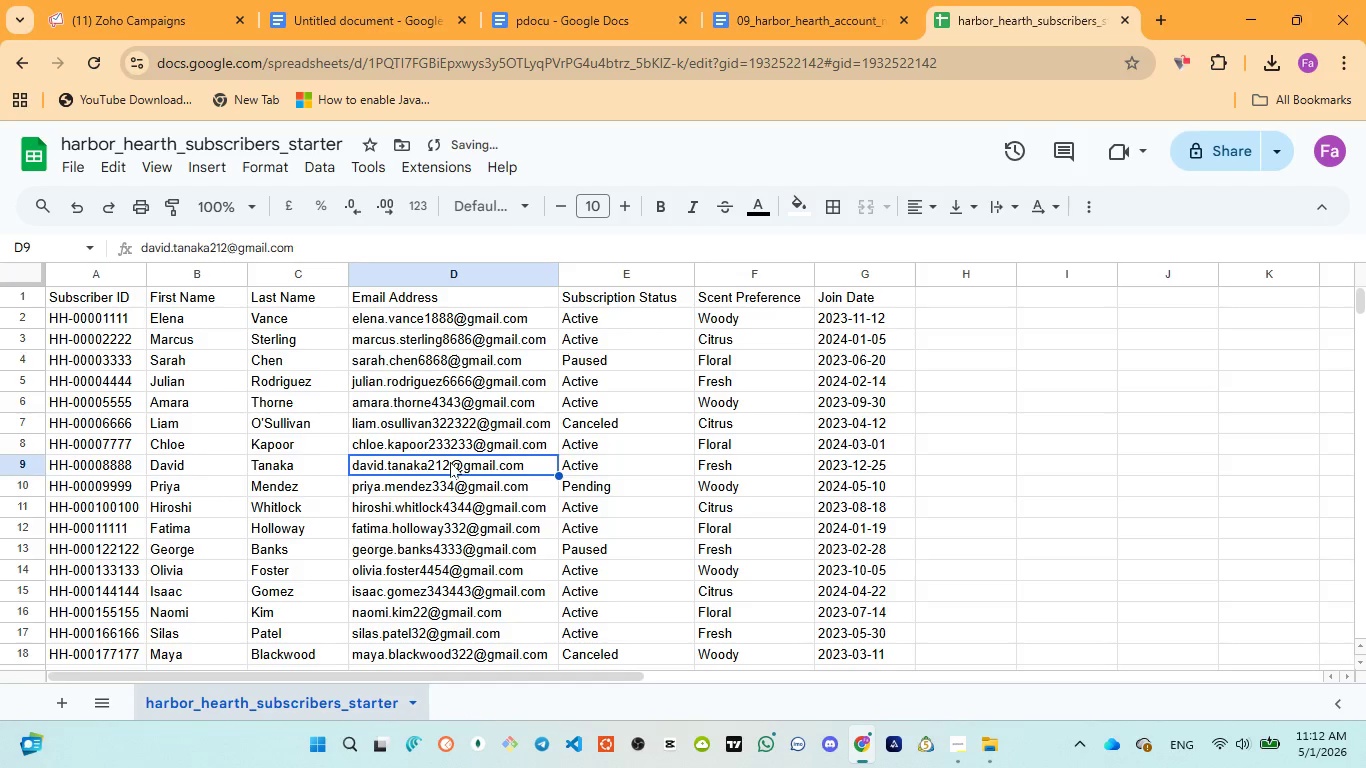 
double_click([450, 462])
 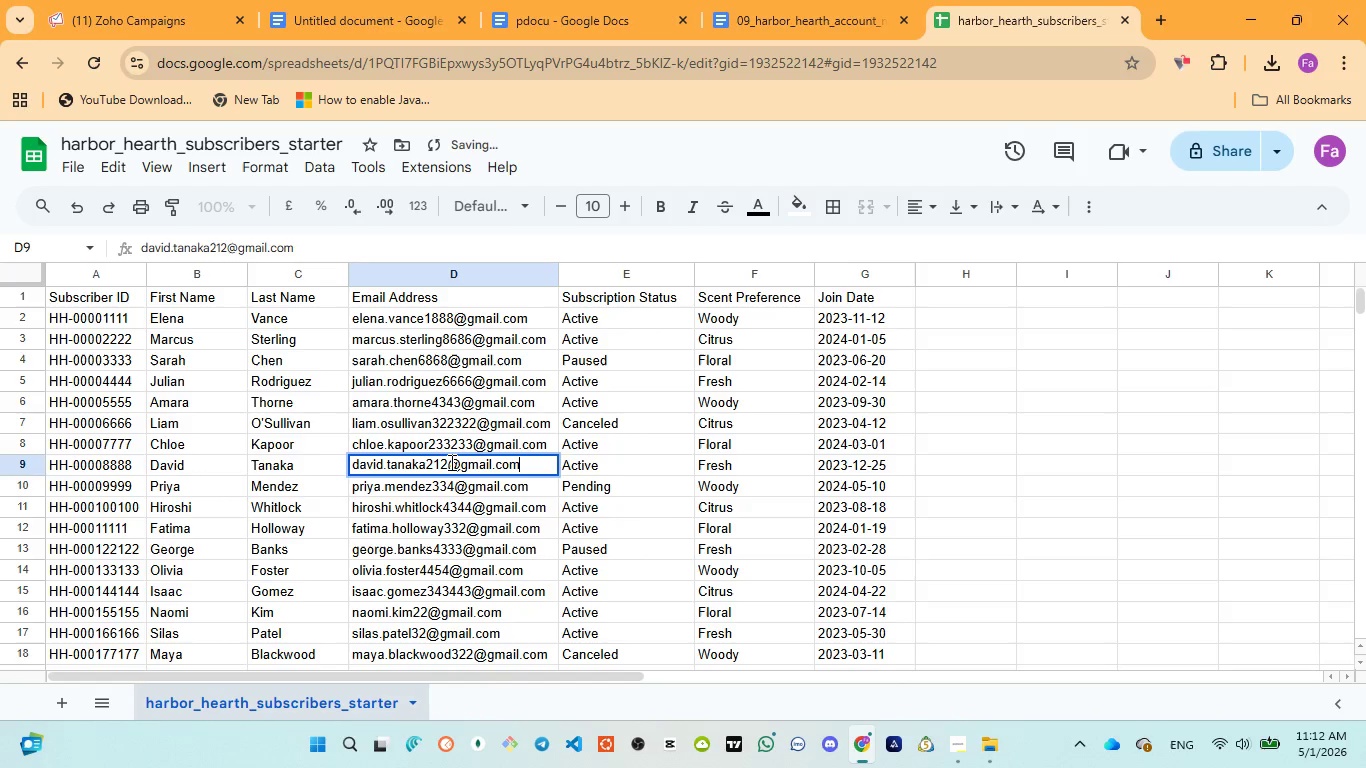 
left_click([450, 462])
 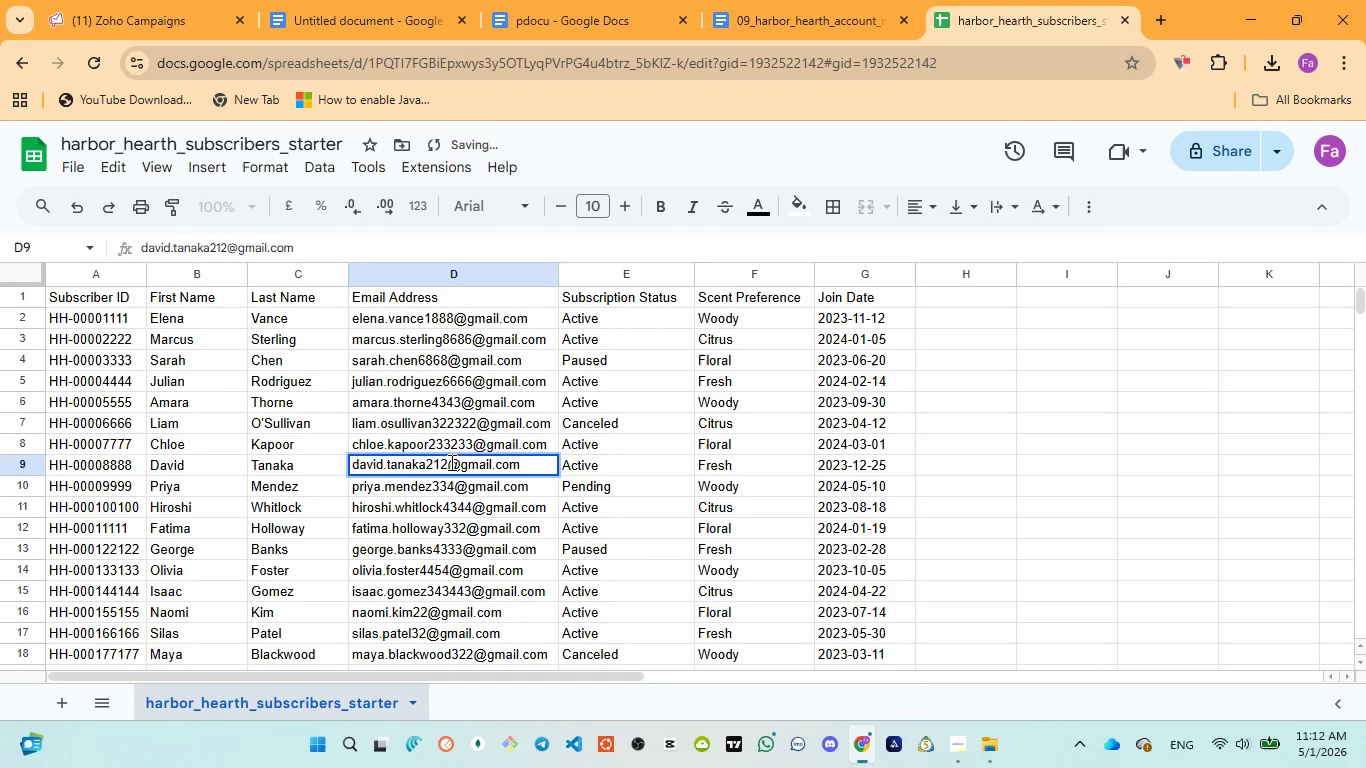 
type(212)
 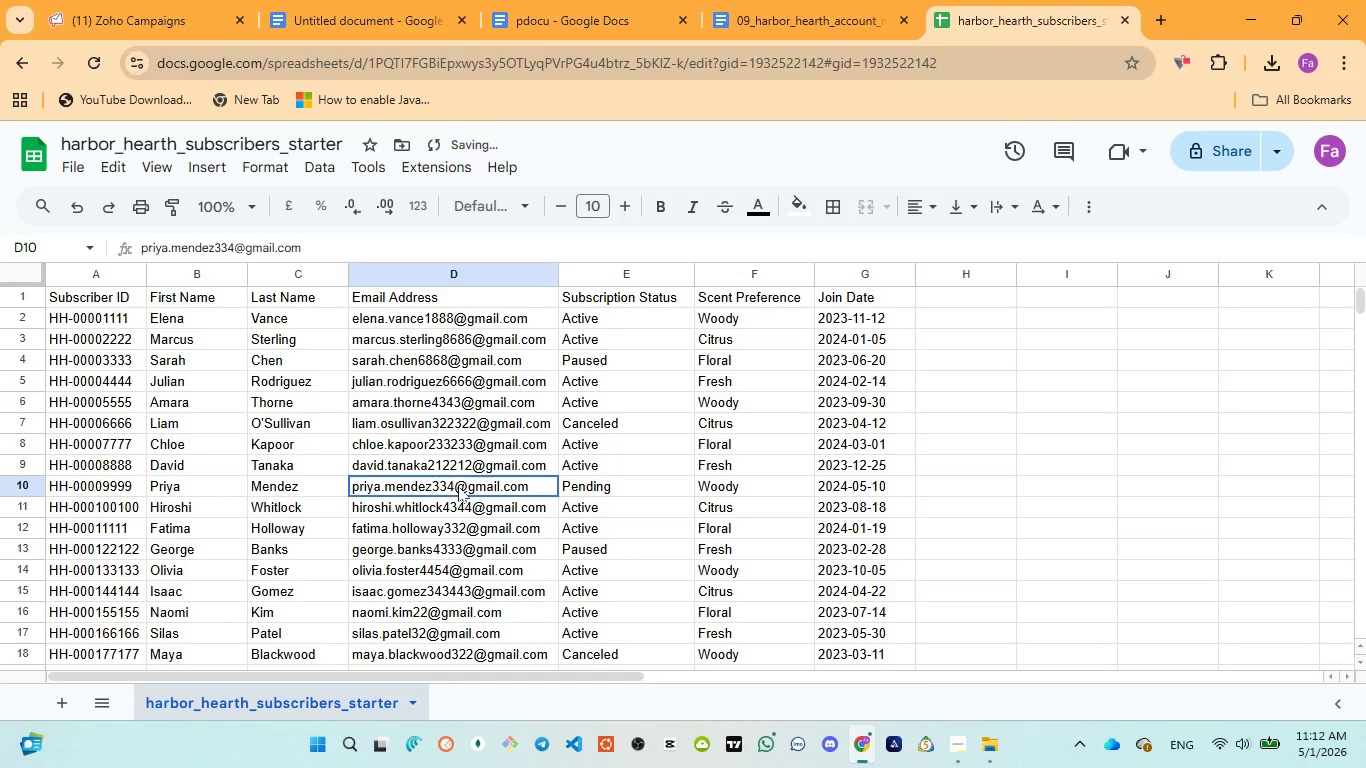 
double_click([454, 482])
 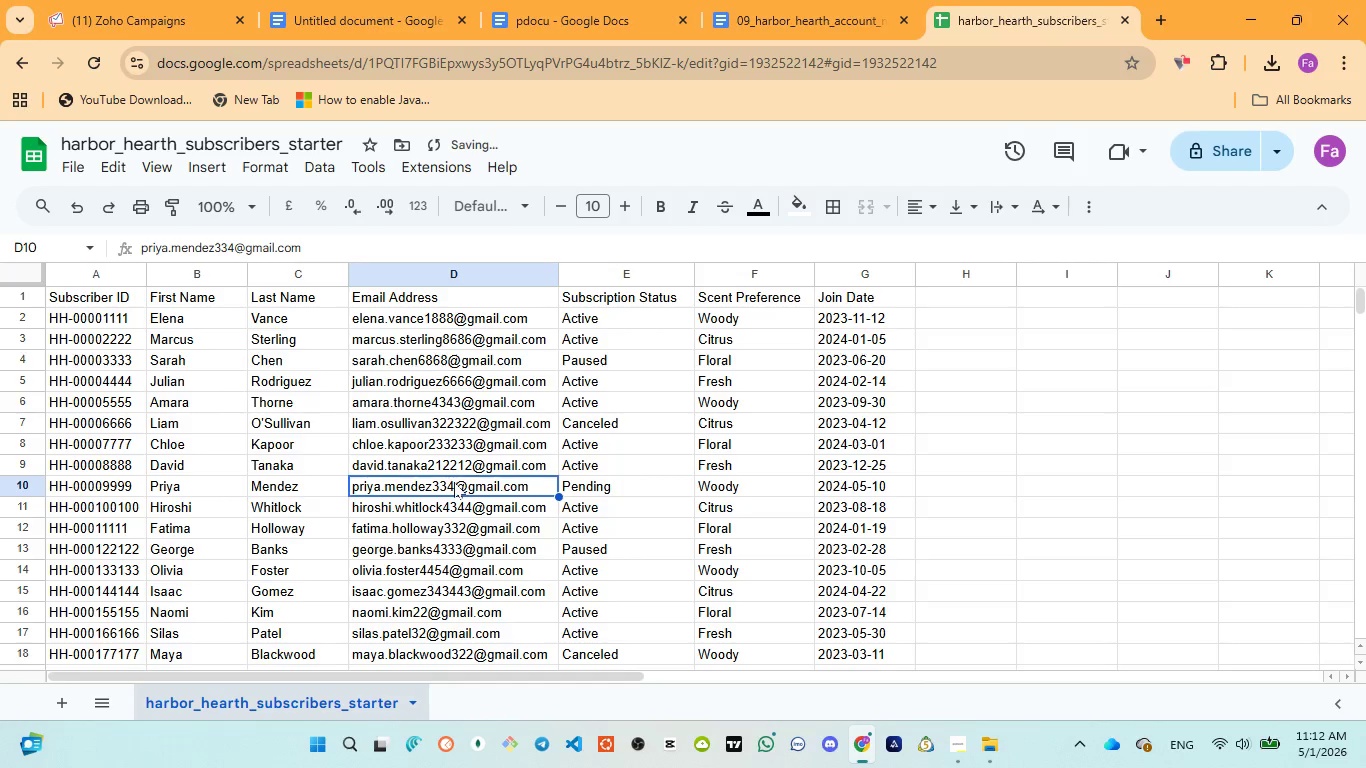 
triple_click([454, 482])
 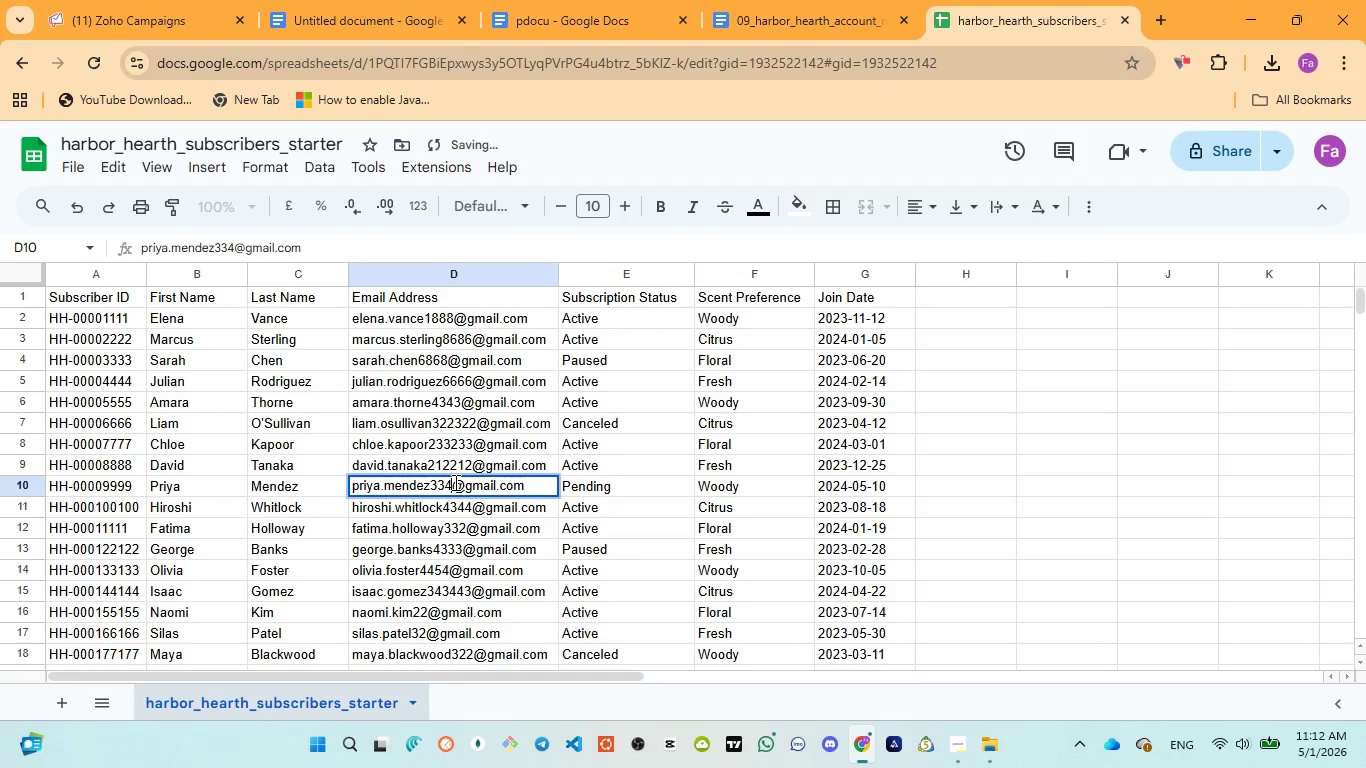 
left_click([454, 482])
 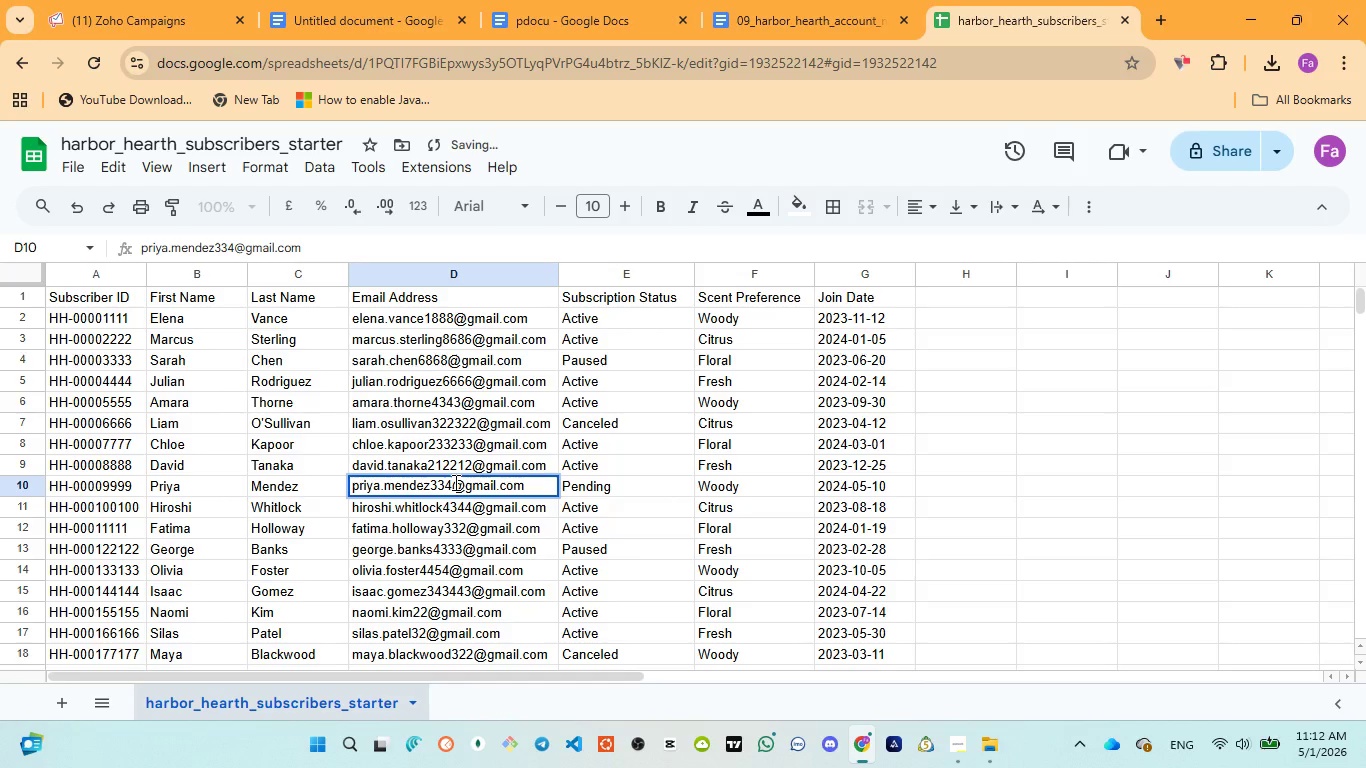 
type(334)
 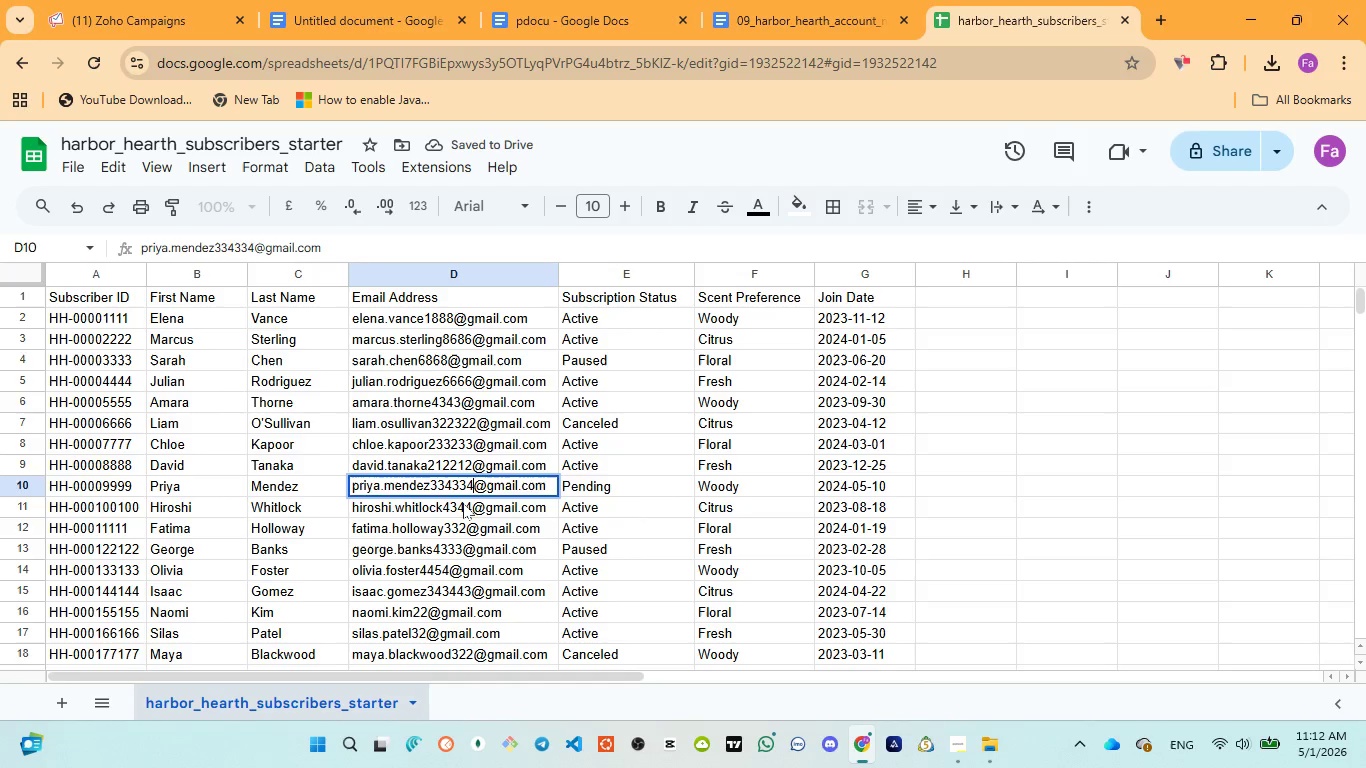 
double_click([463, 504])
 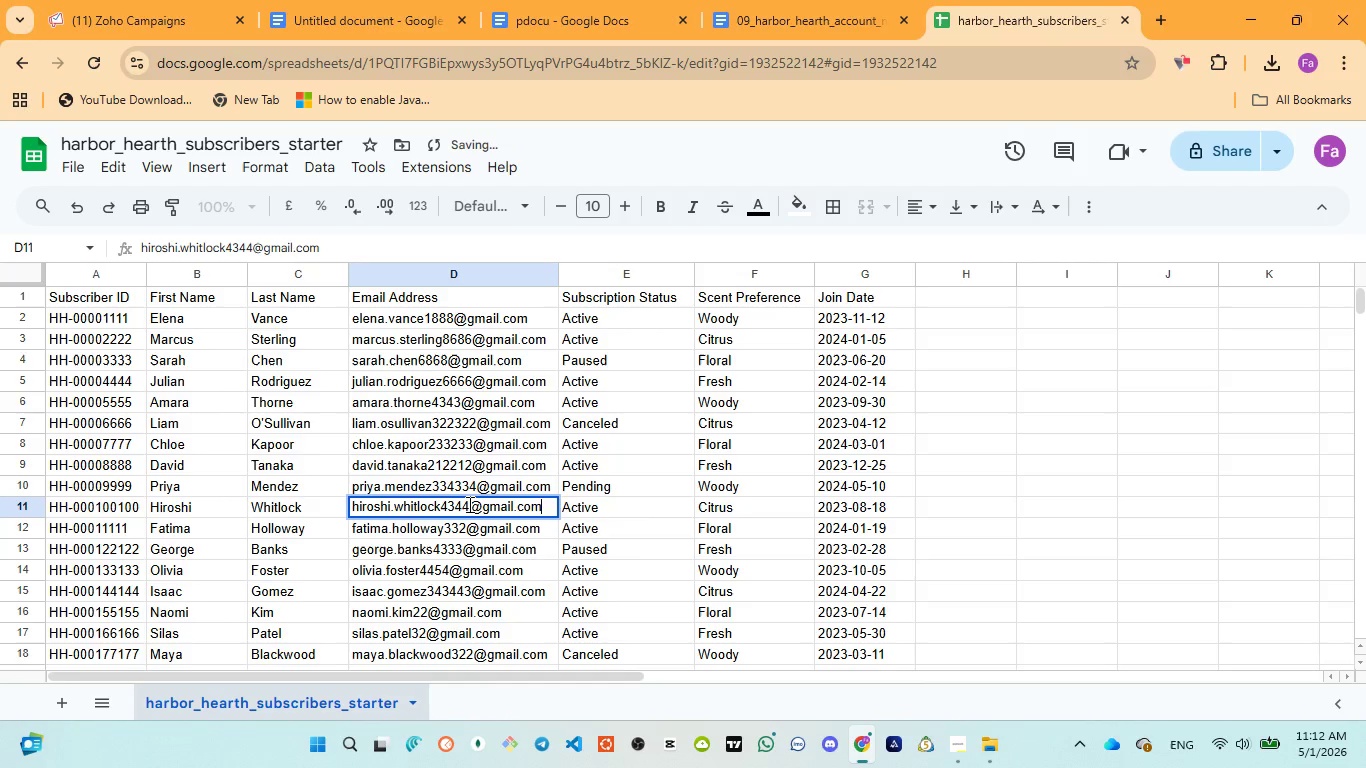 
left_click([468, 504])
 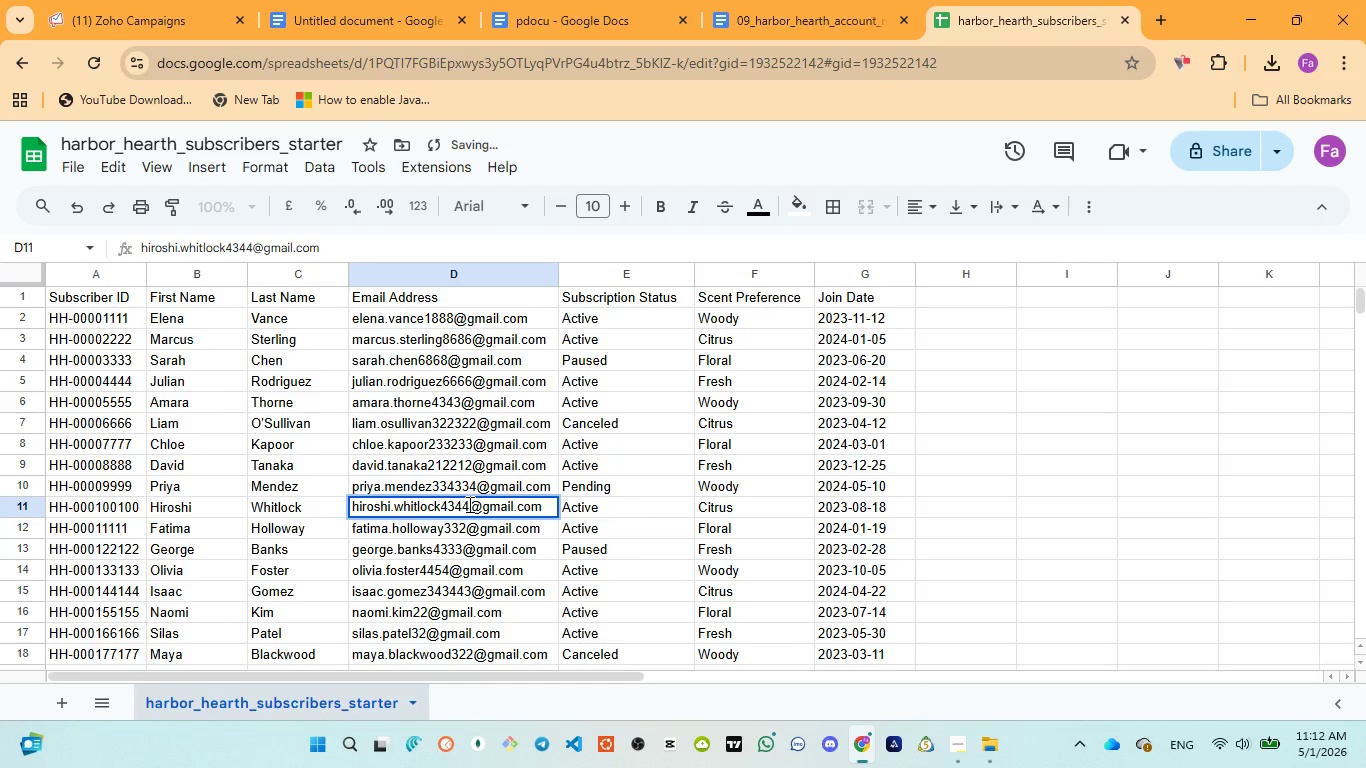 
type(44)
 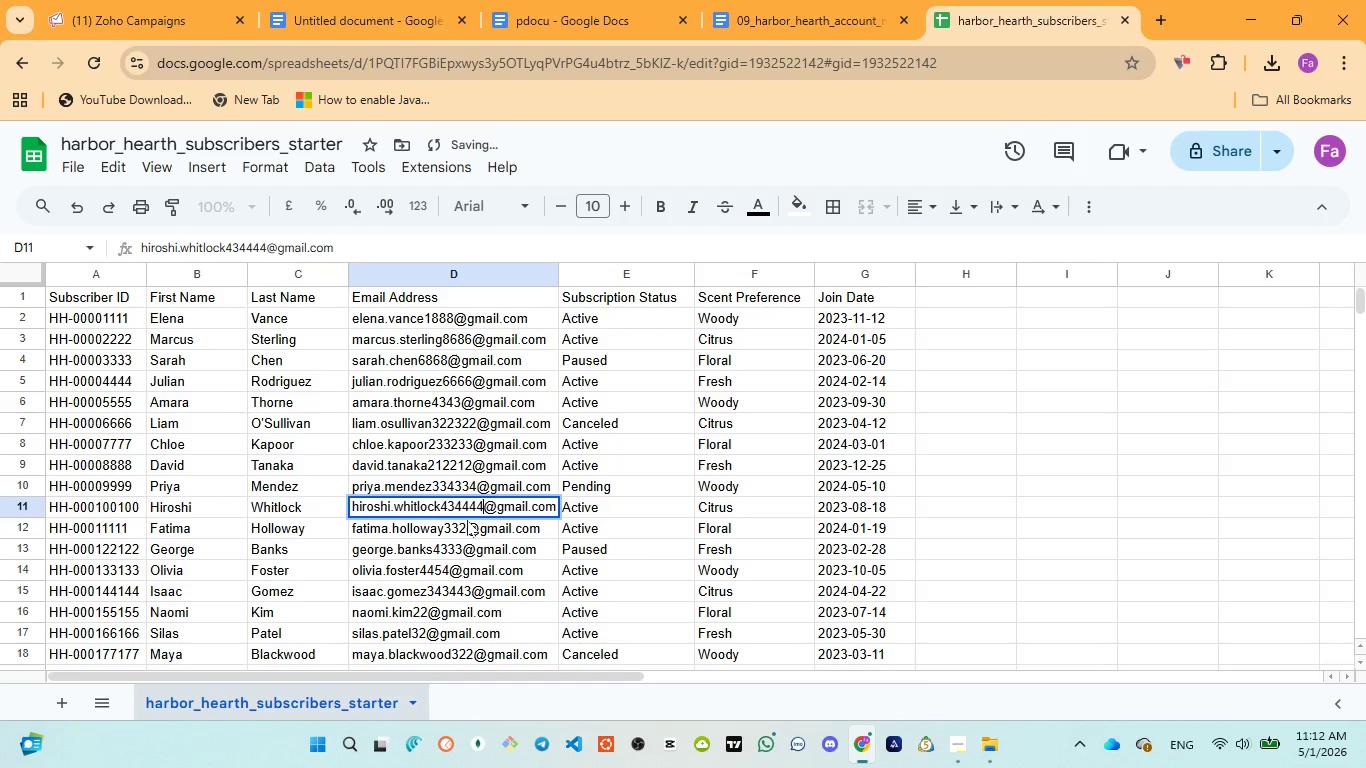 
left_click([467, 521])
 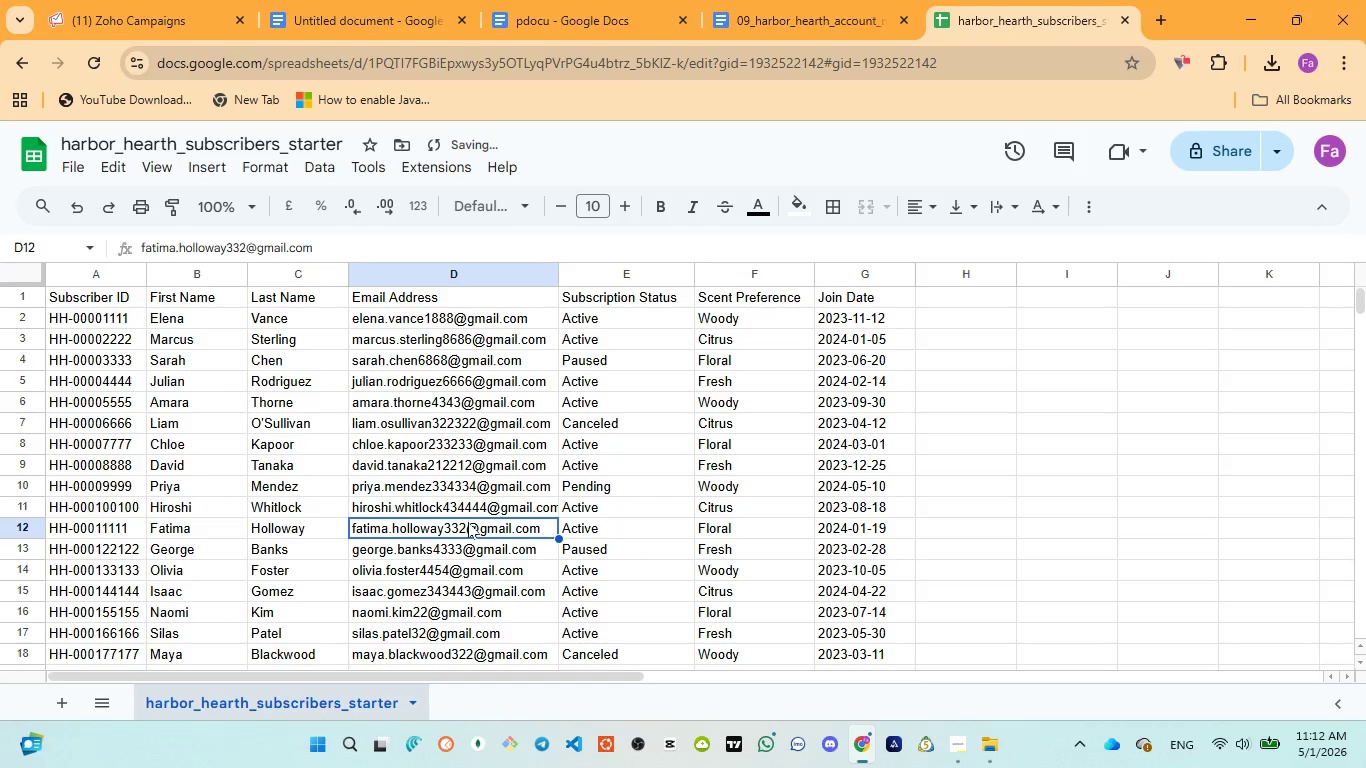 
left_click([467, 524])
 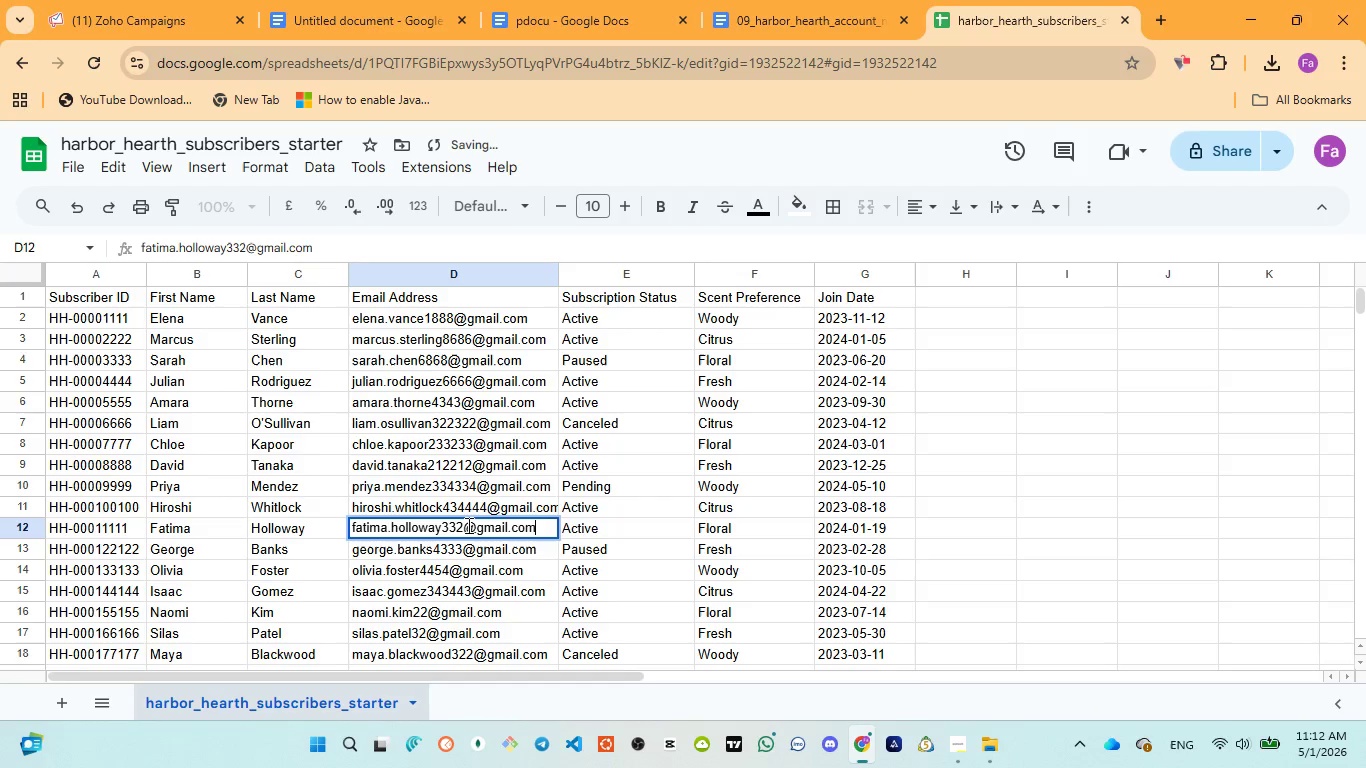 
left_click([467, 524])
 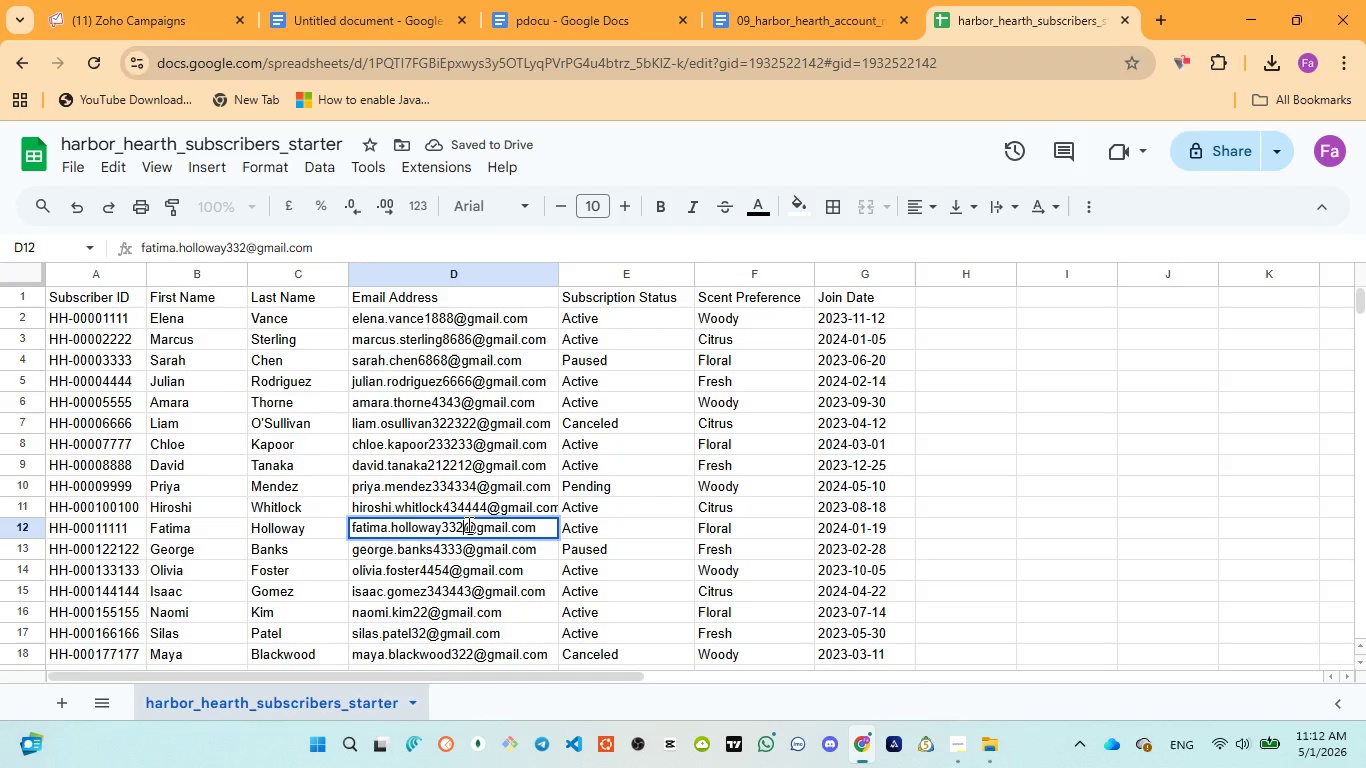 
type(332)
 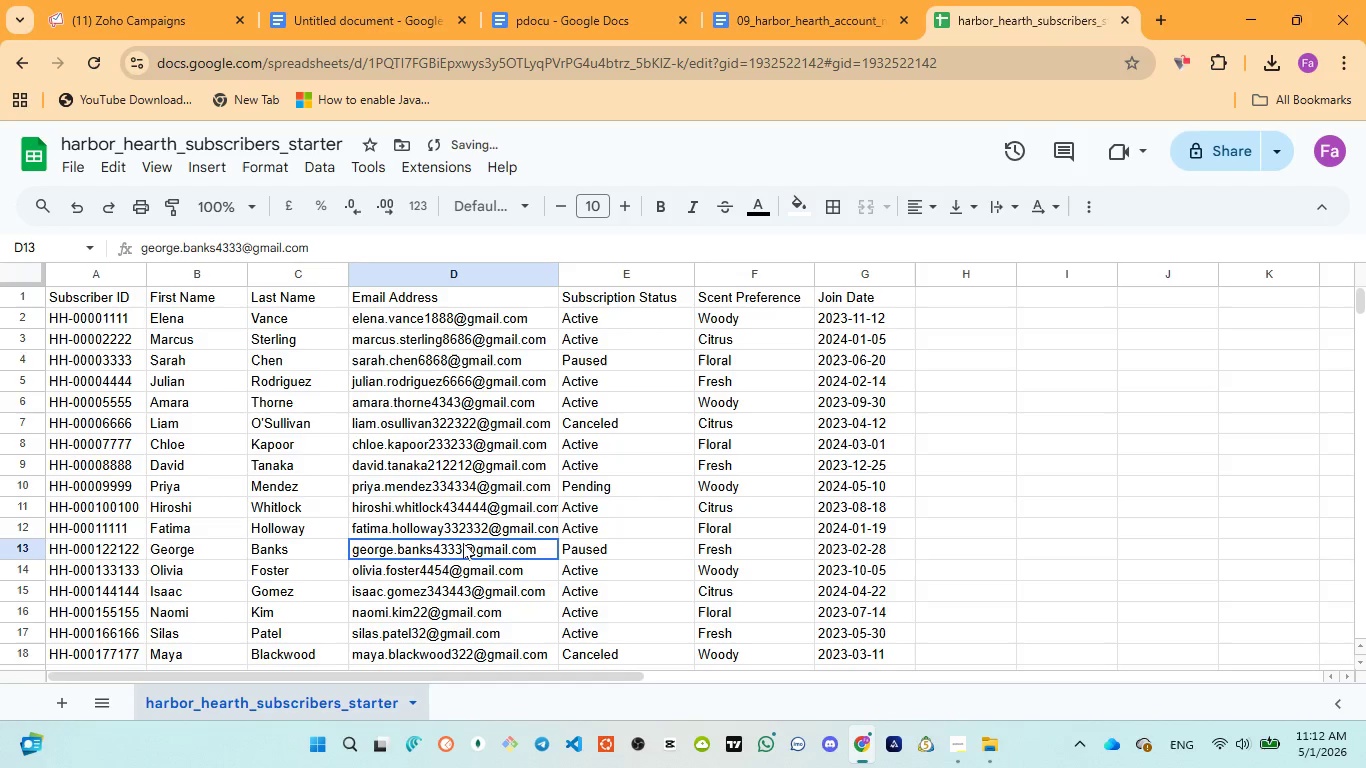 
double_click([463, 543])
 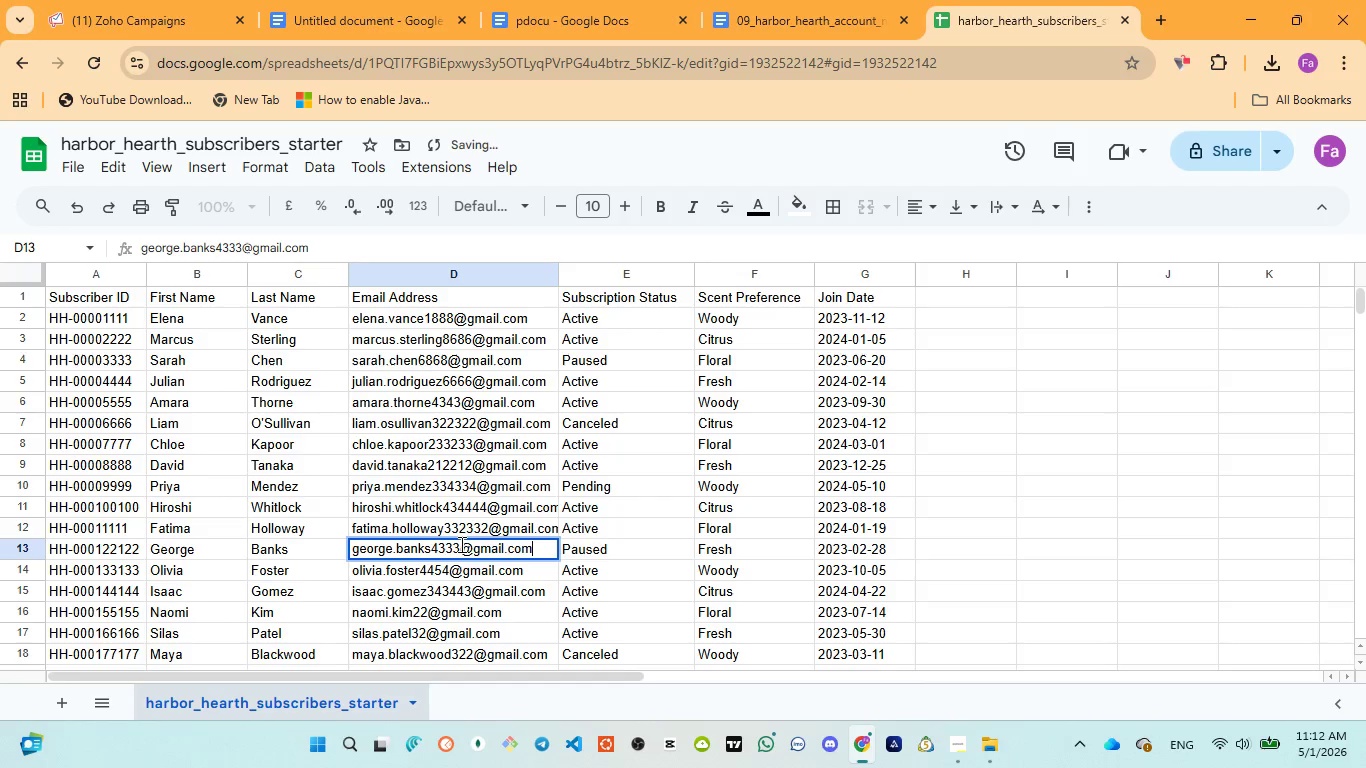 
left_click([460, 544])
 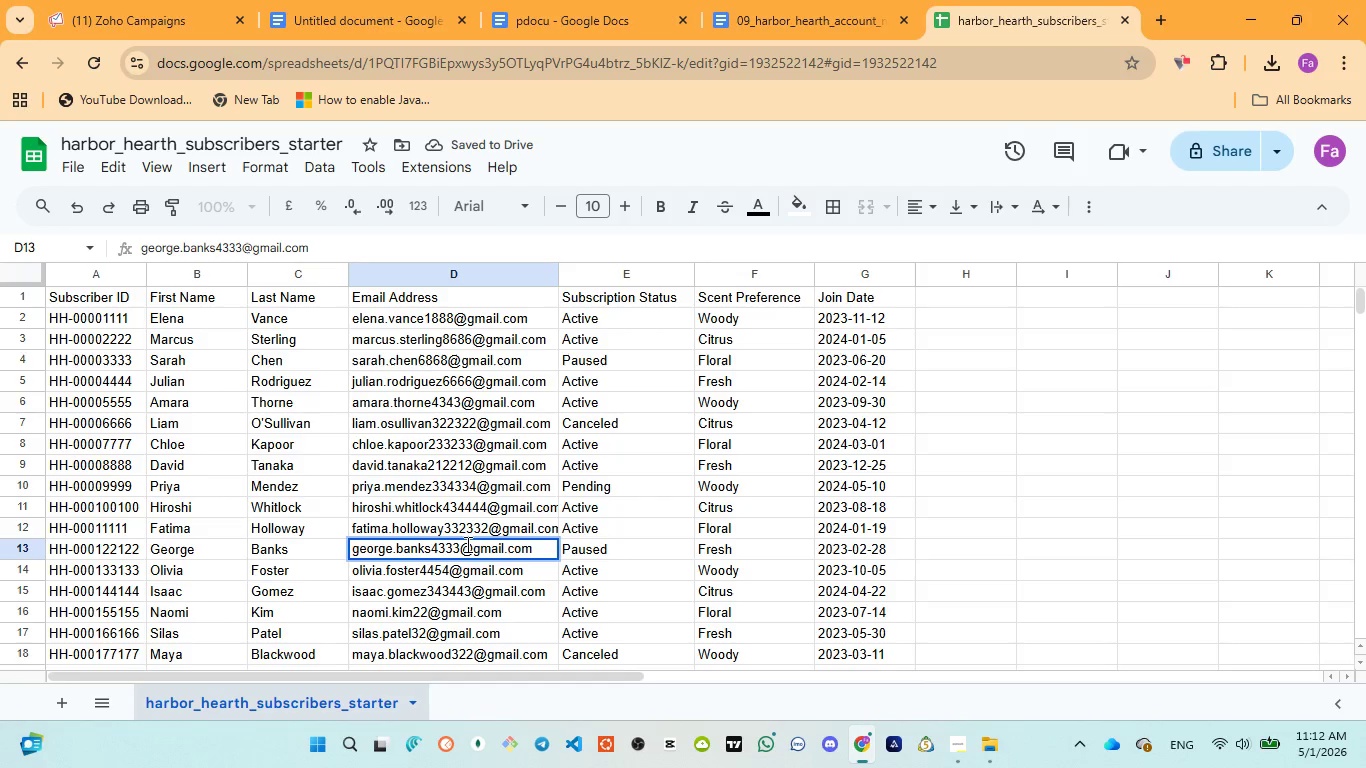 
type(33)
 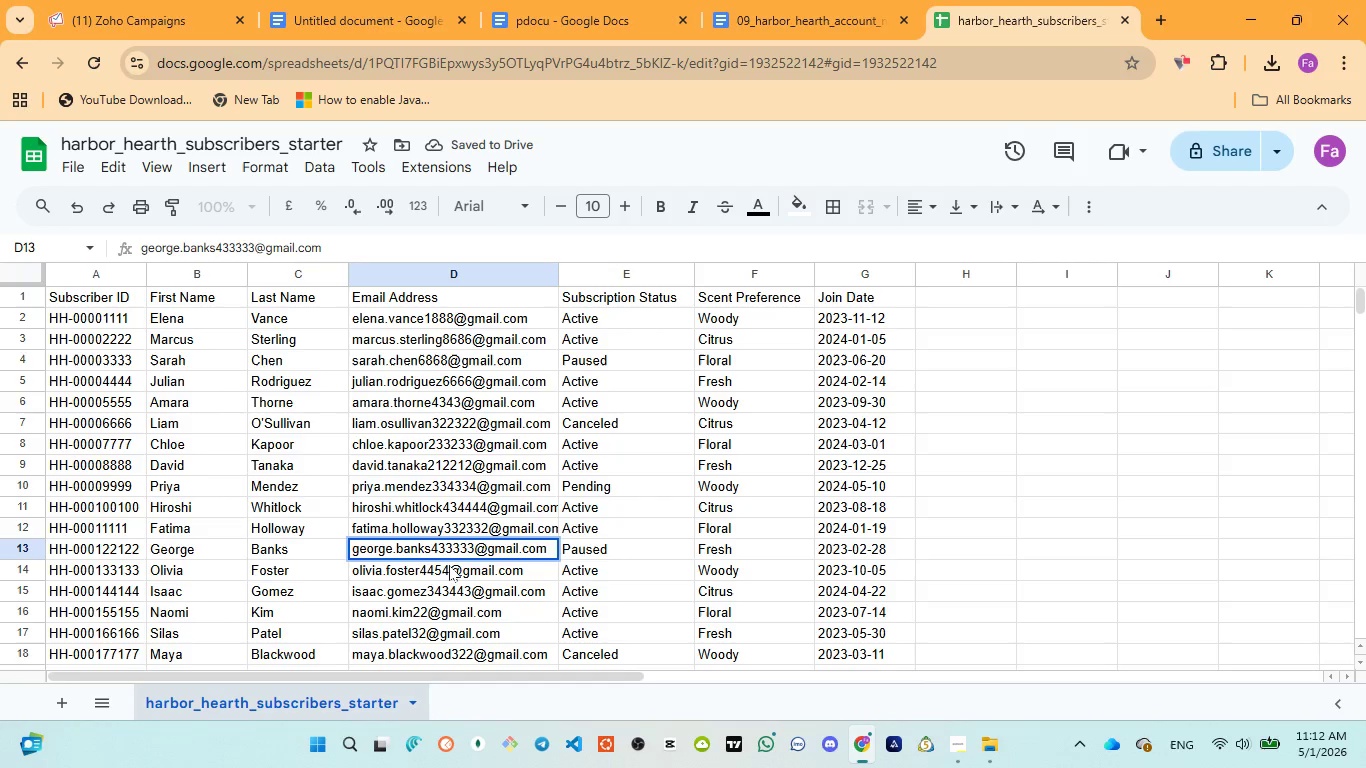 
key(3)
 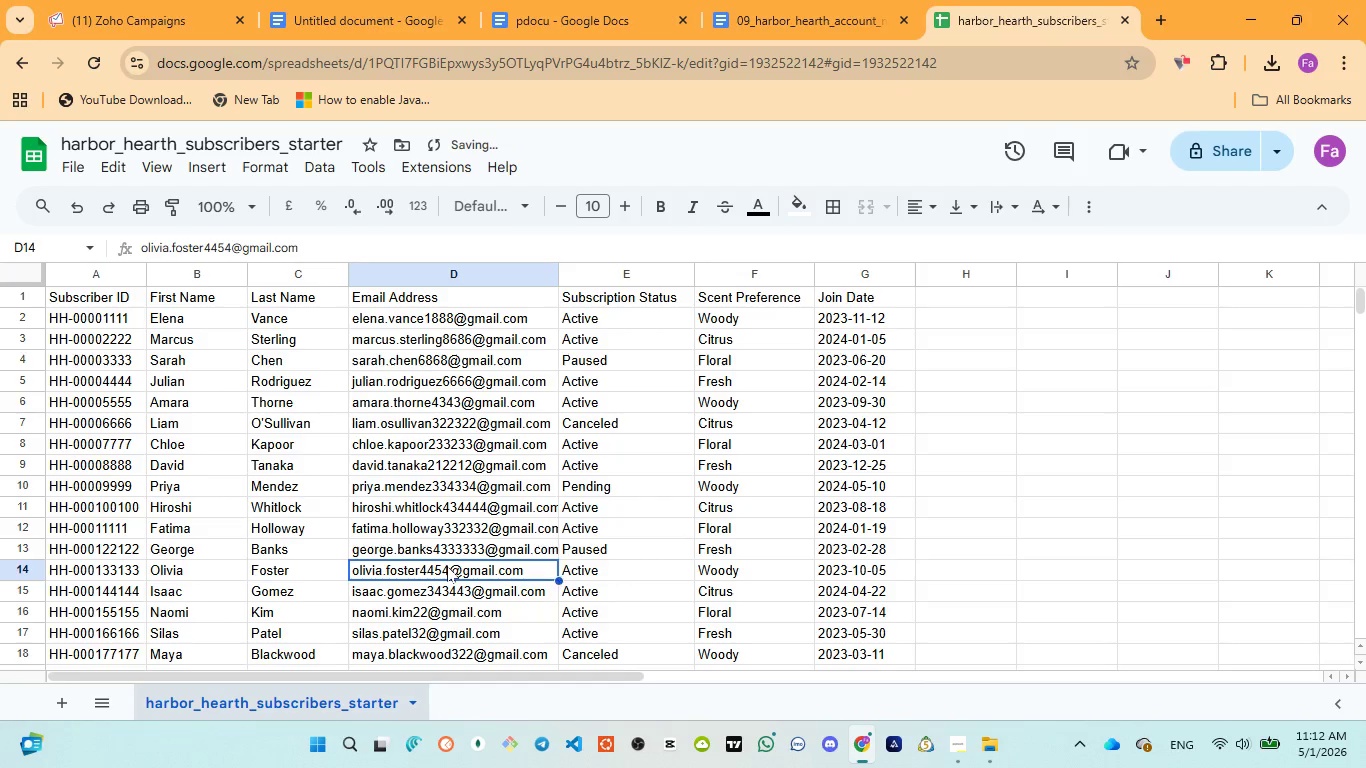 
double_click([447, 566])
 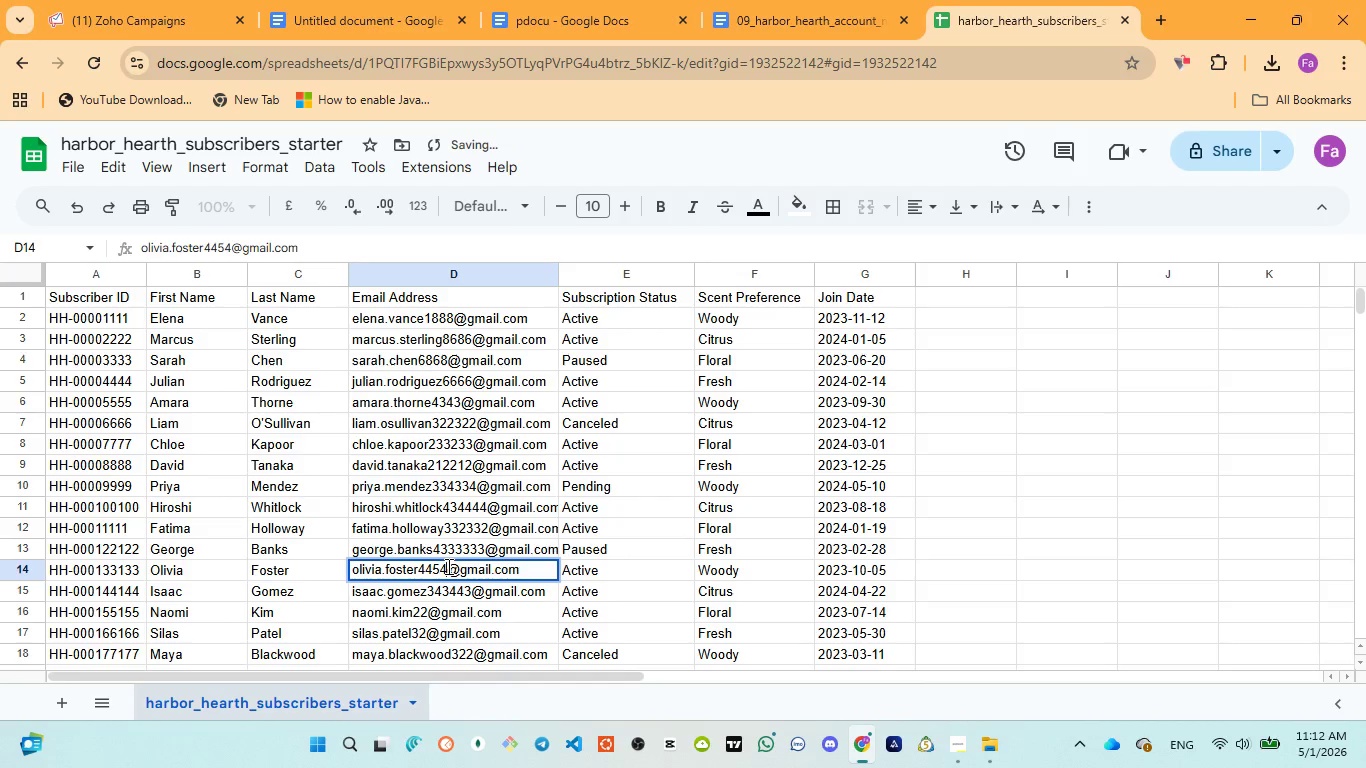 
left_click([447, 566])
 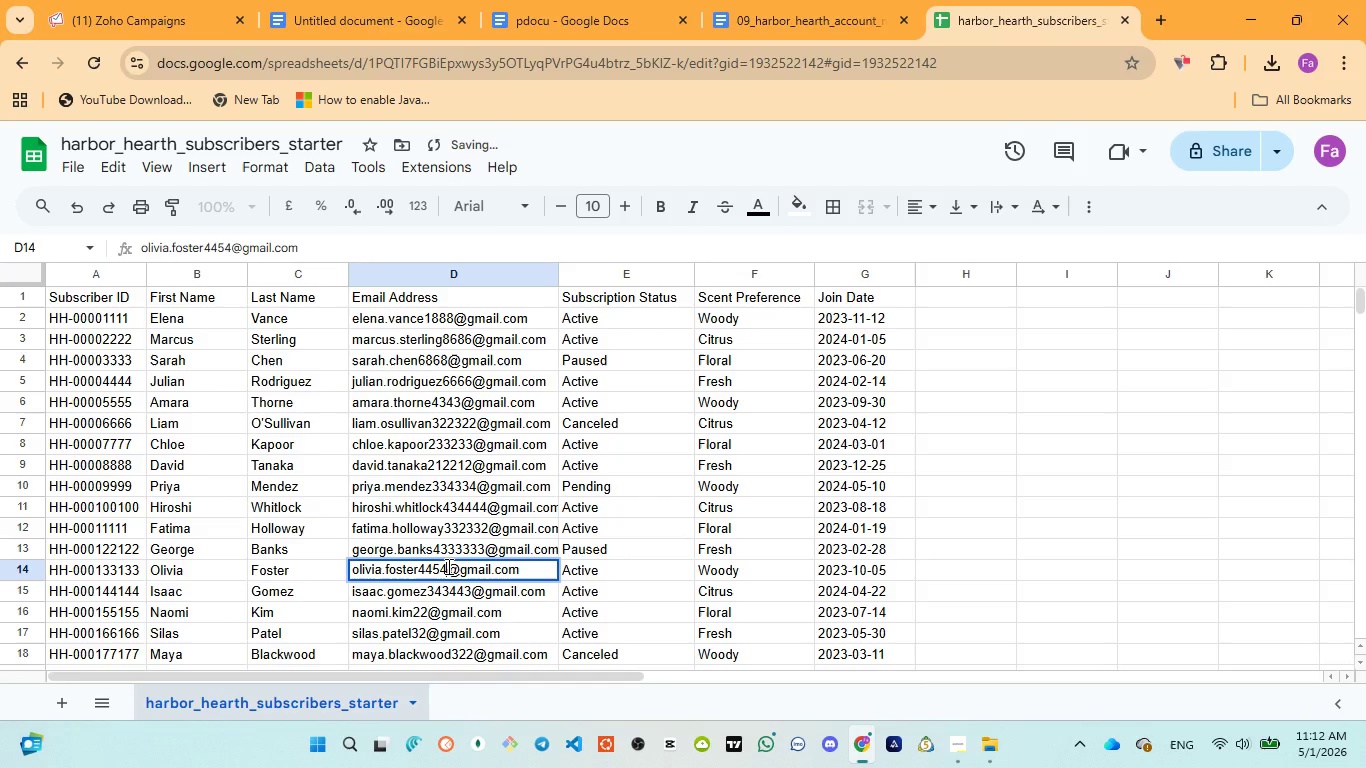 
type(454)
 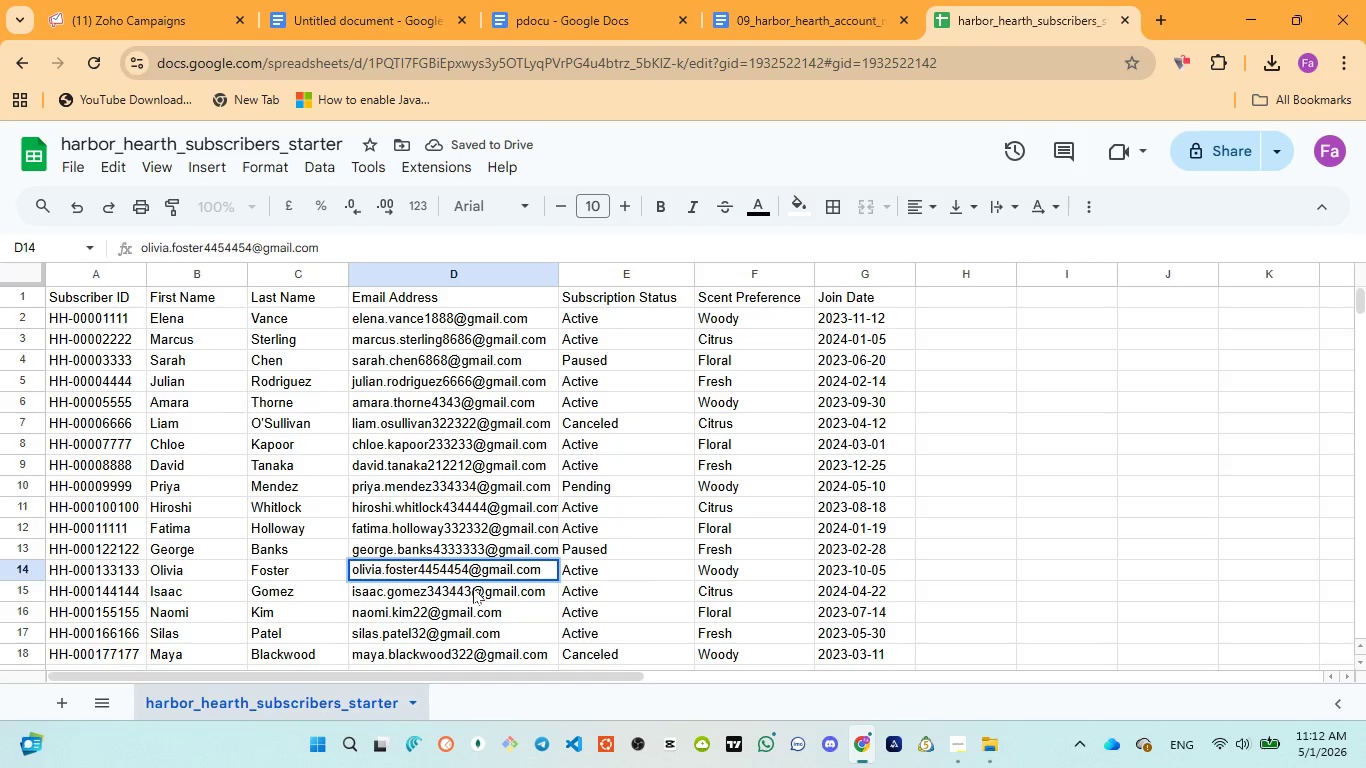 
double_click([473, 588])
 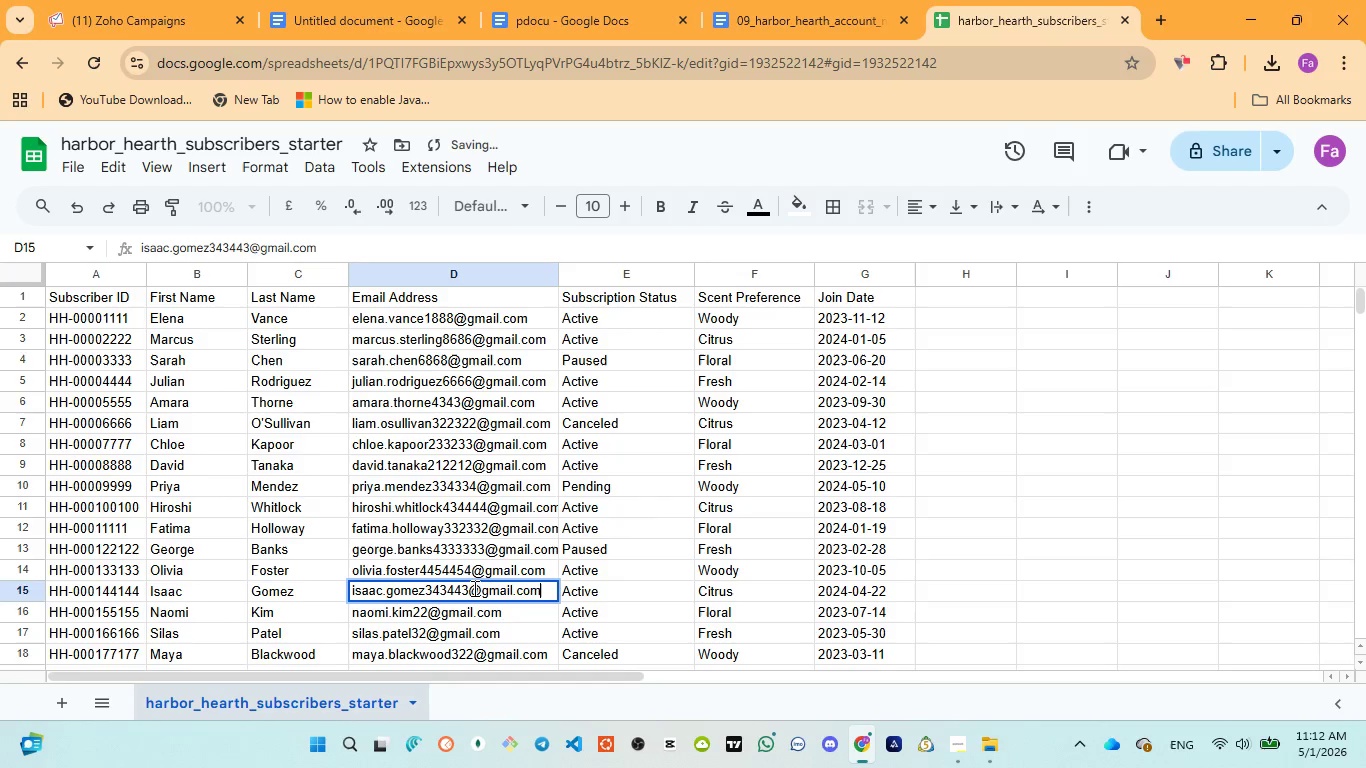 
left_click([473, 588])
 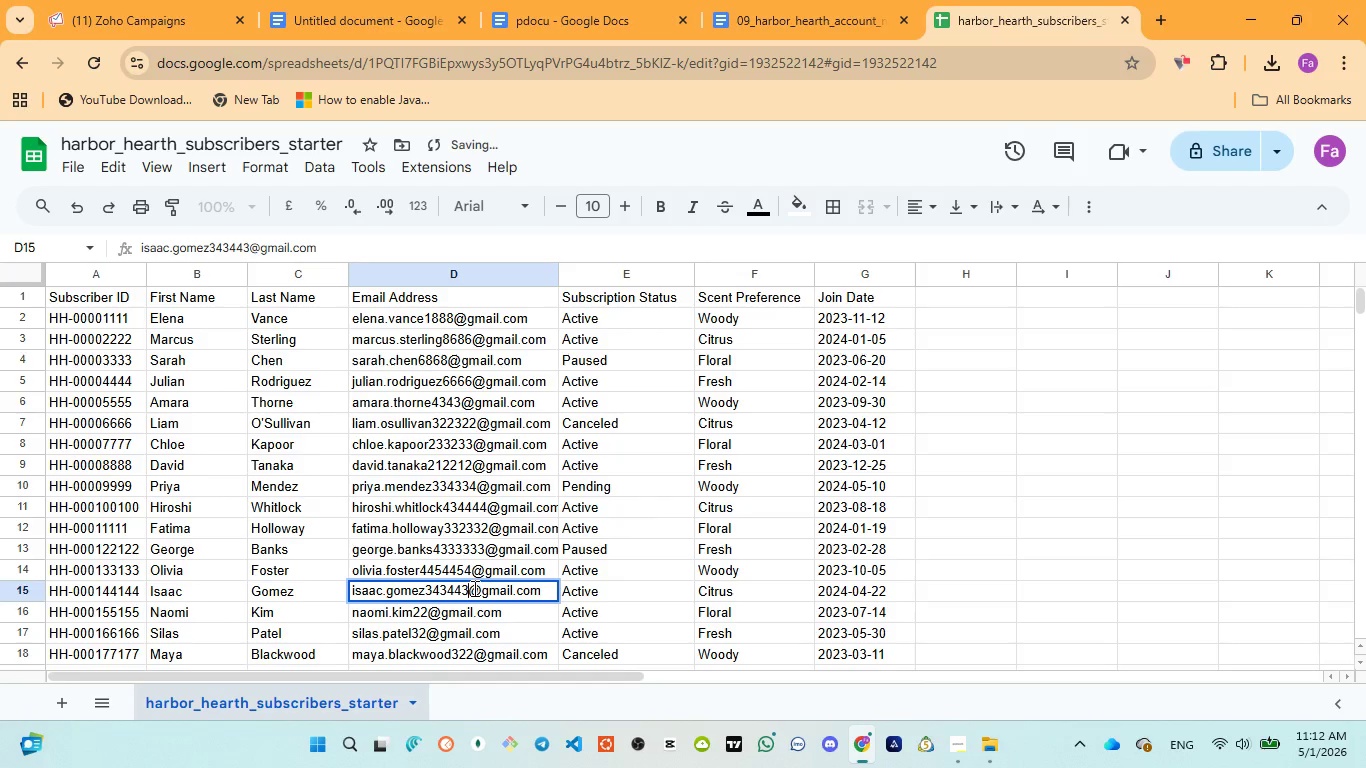 
type(443)
 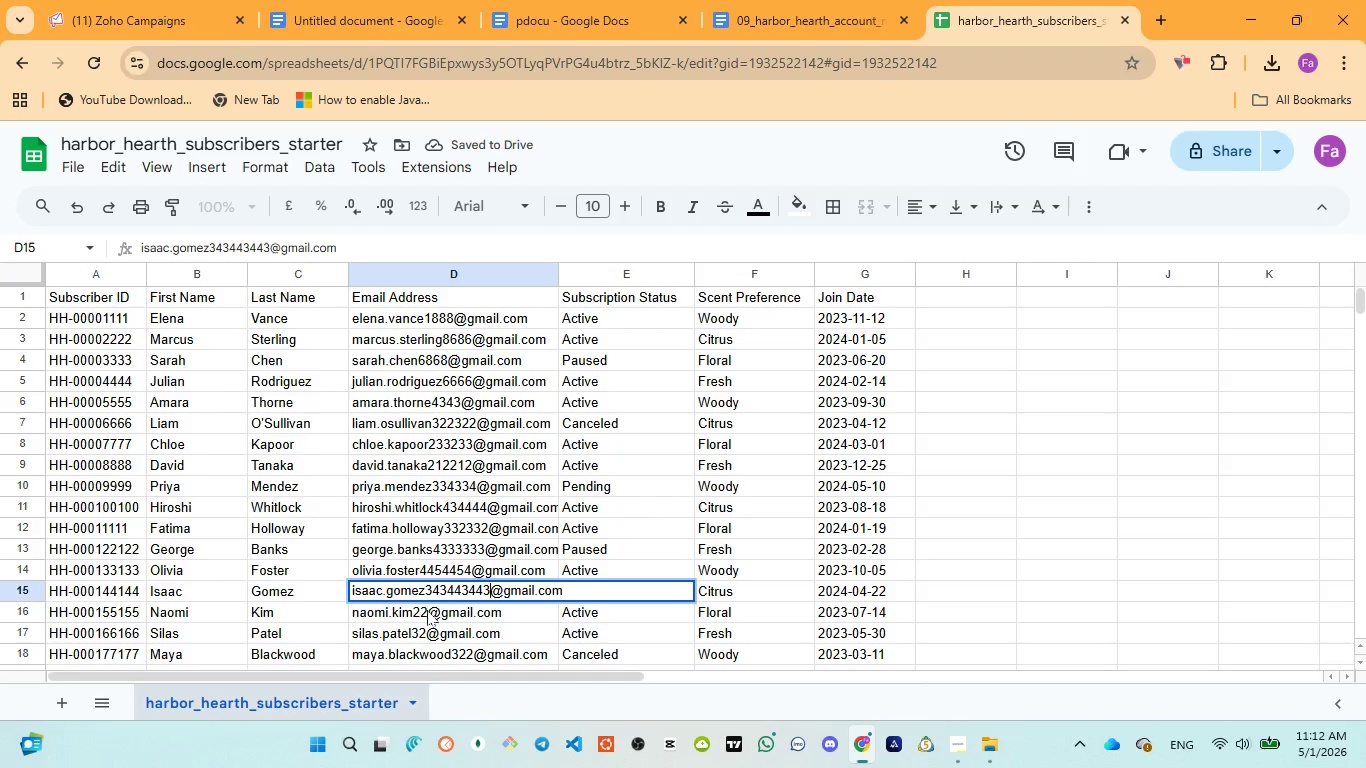 
double_click([427, 610])
 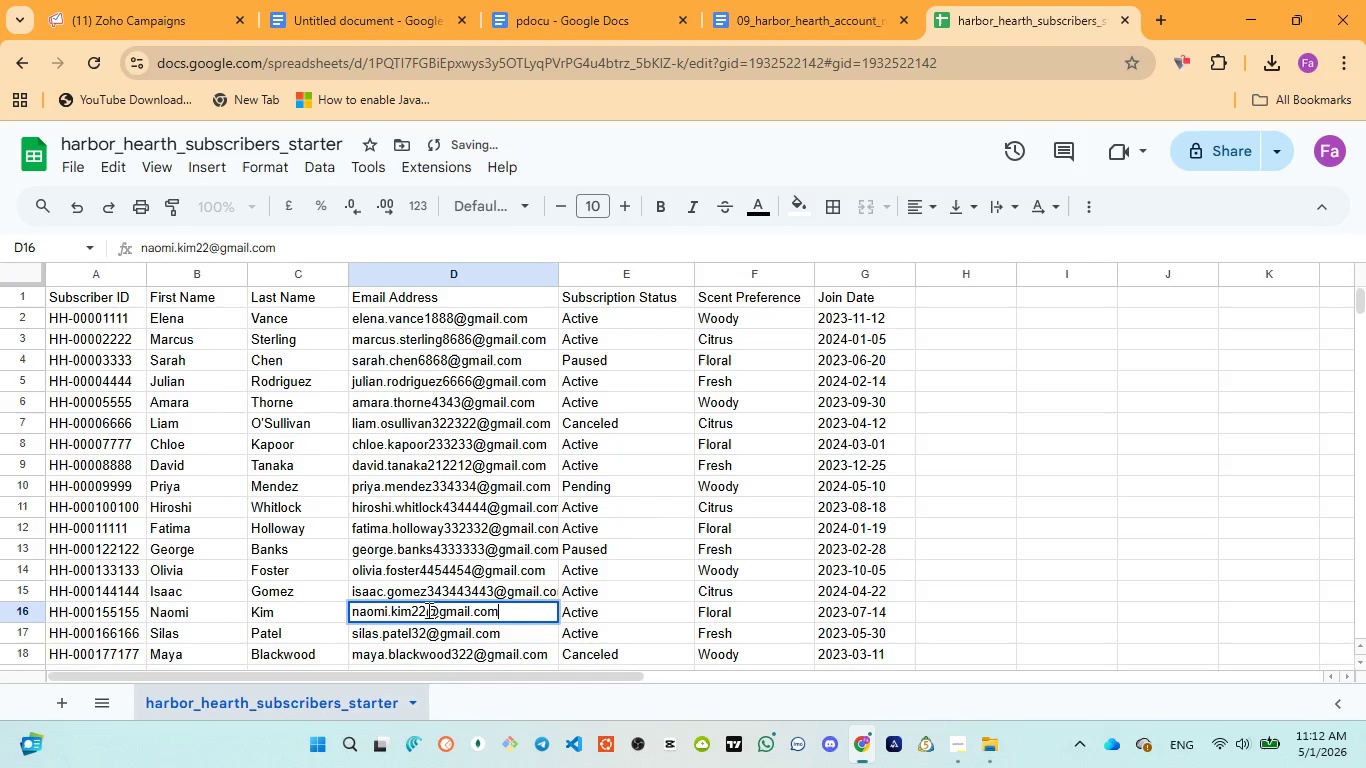 
left_click([427, 610])
 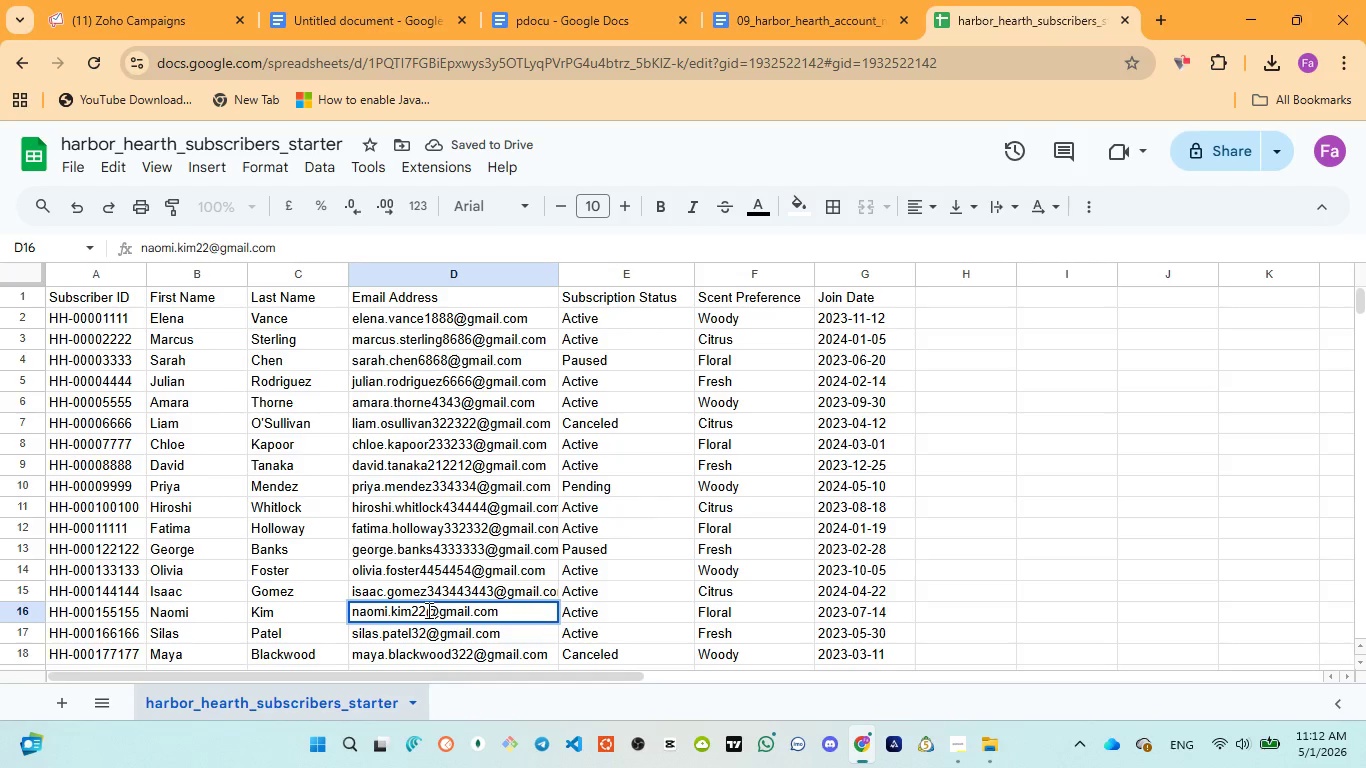 
type(223)
 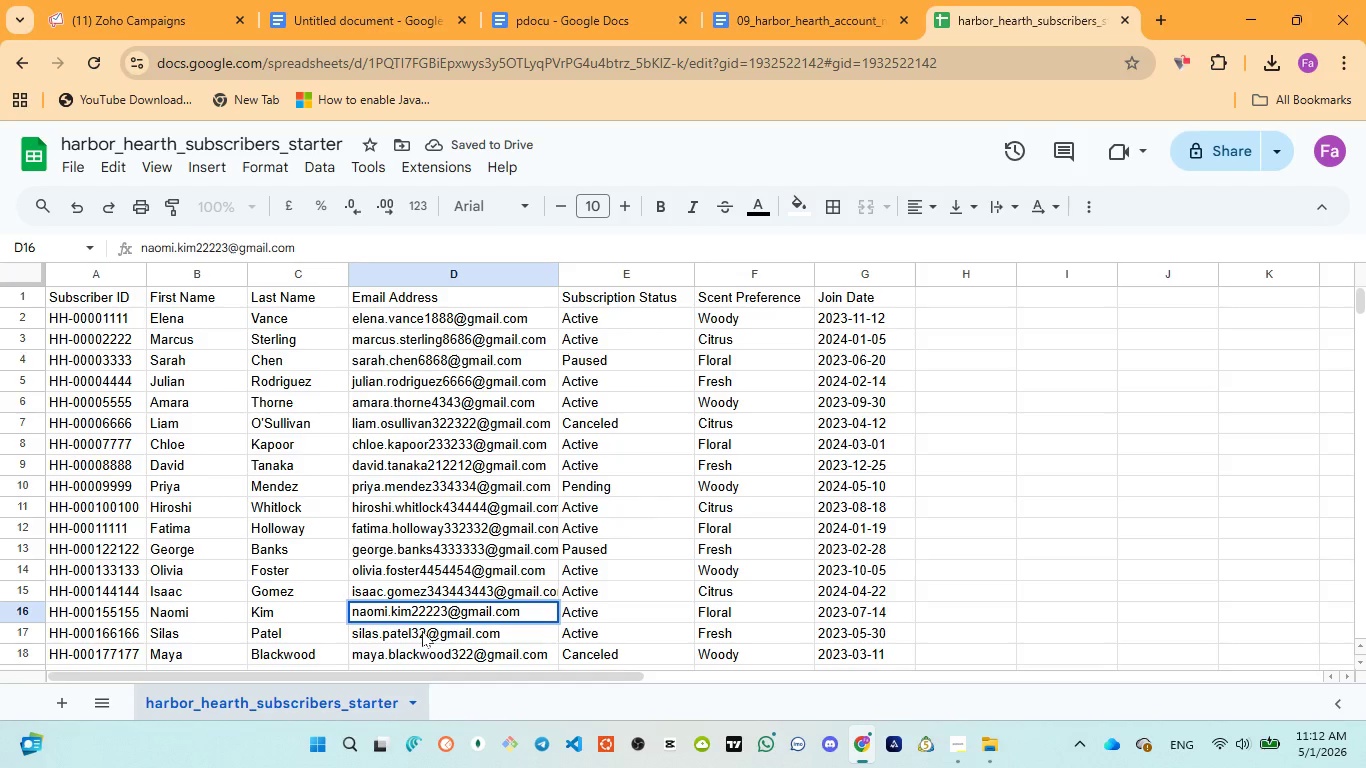 
double_click([422, 631])
 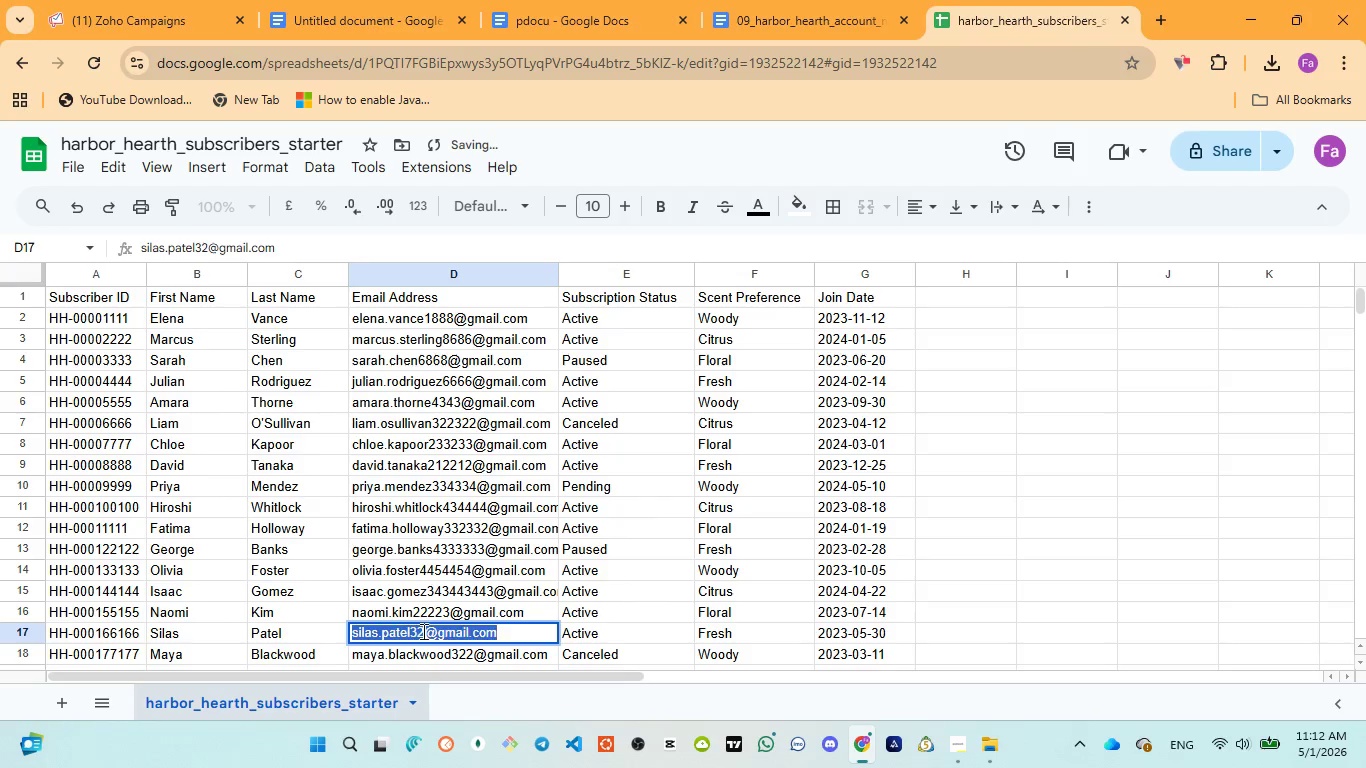 
triple_click([422, 631])
 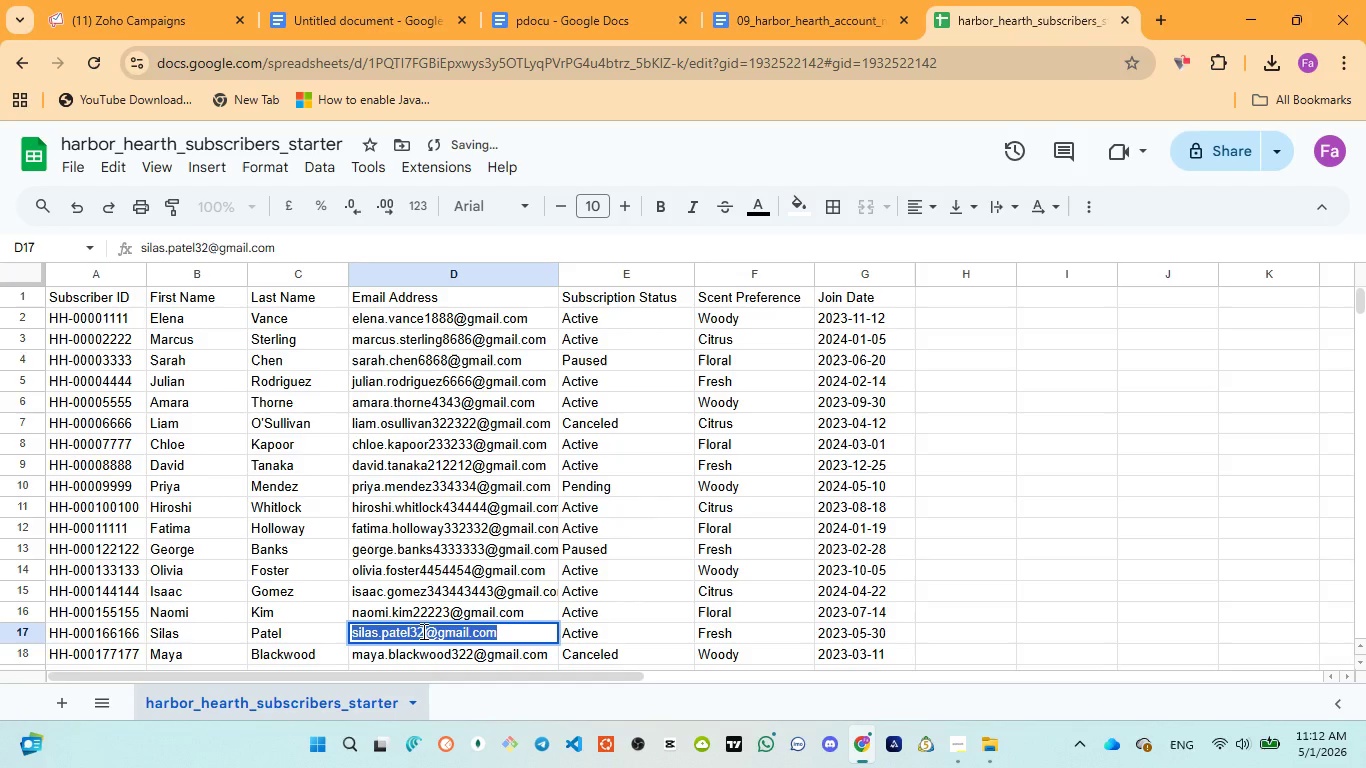 
left_click([422, 631])
 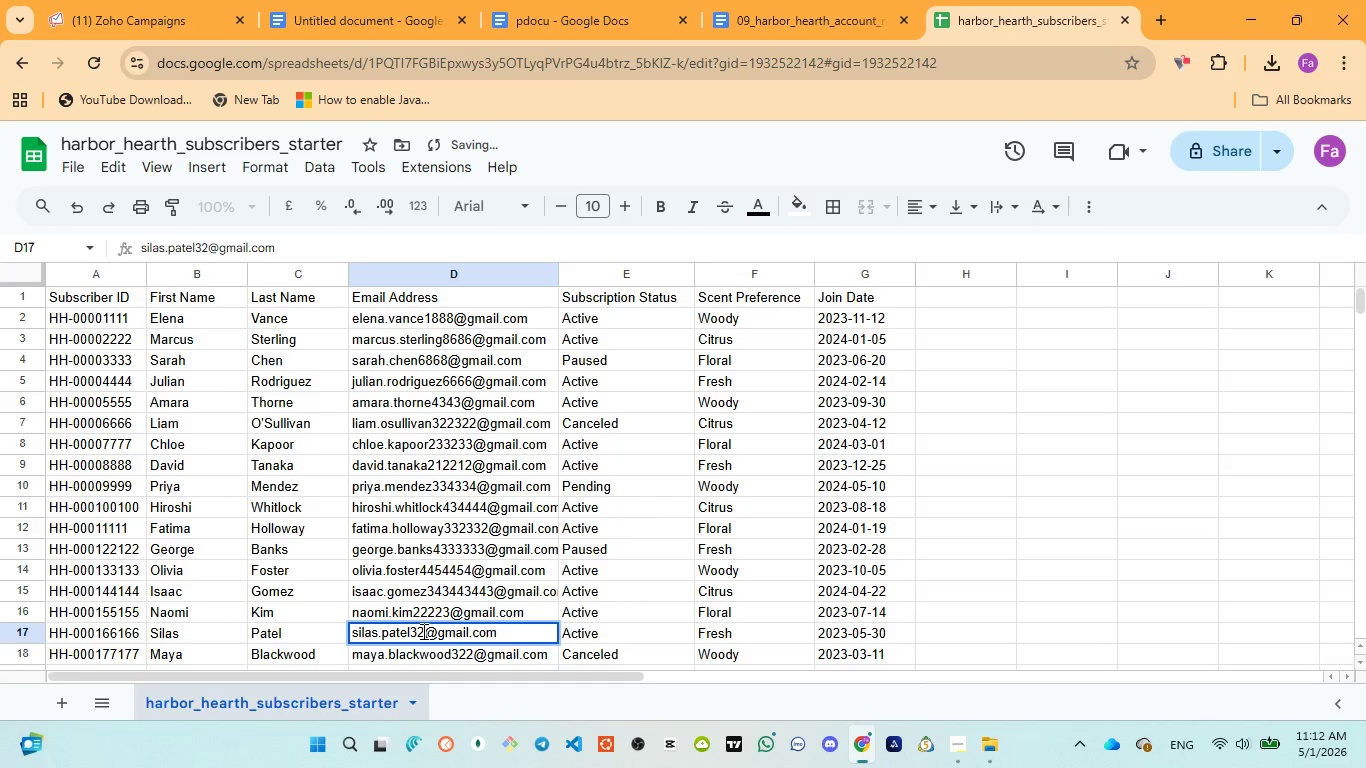 
left_click([422, 631])
 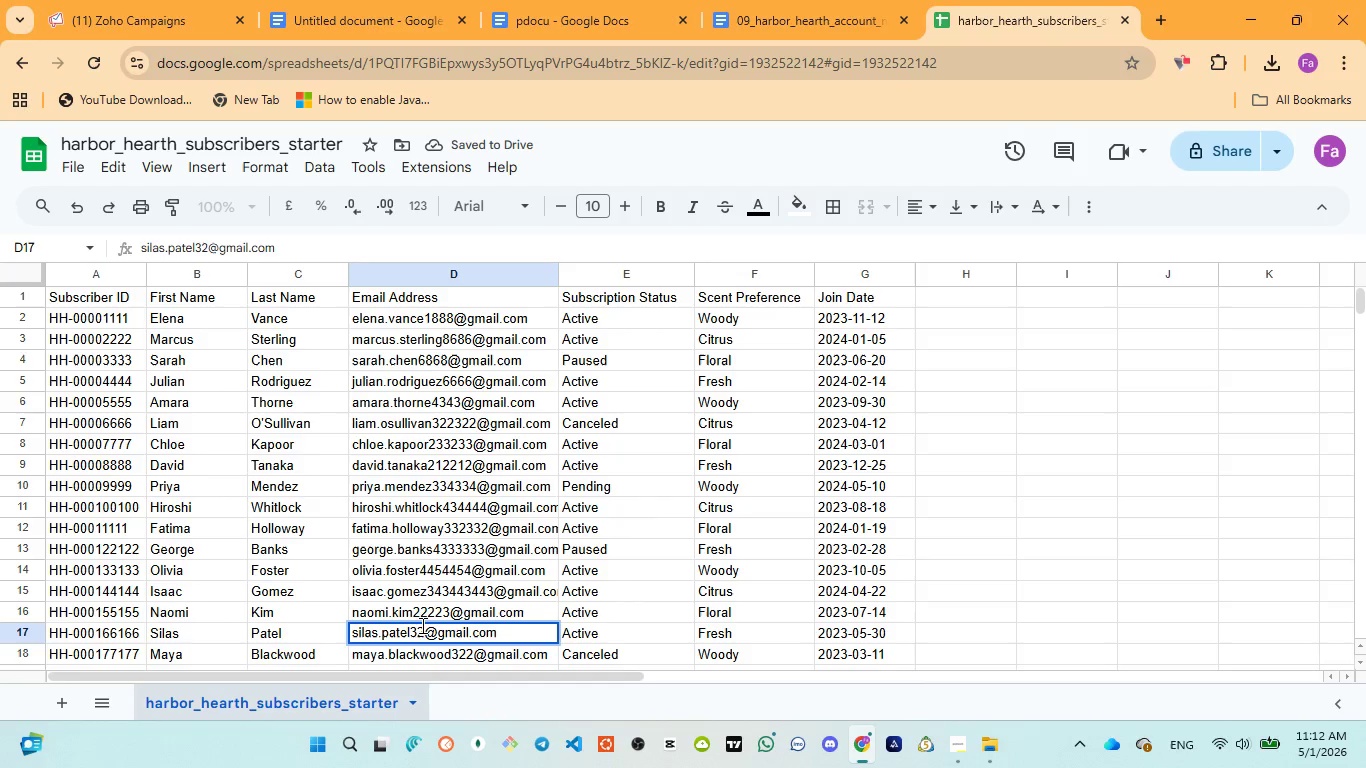 
left_click([421, 624])
 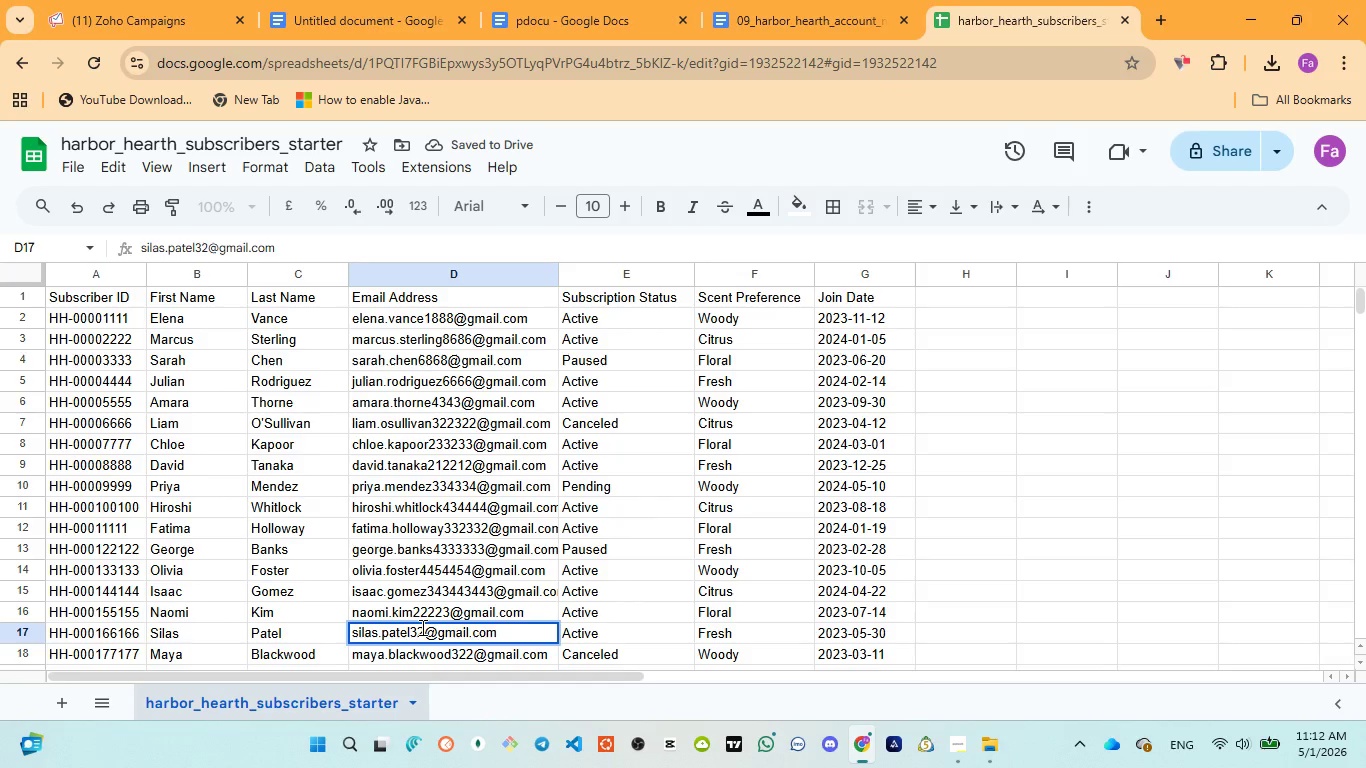 
left_click([421, 627])
 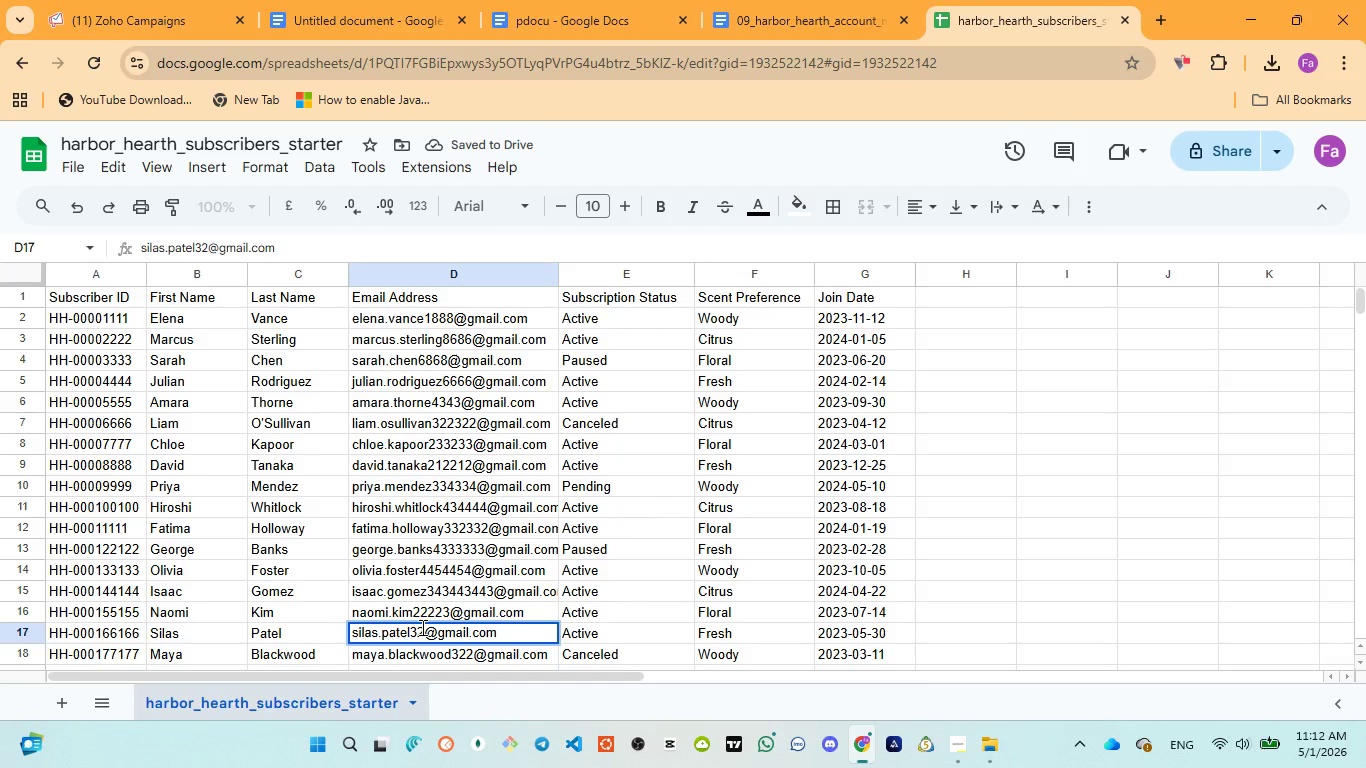 
type(323)
 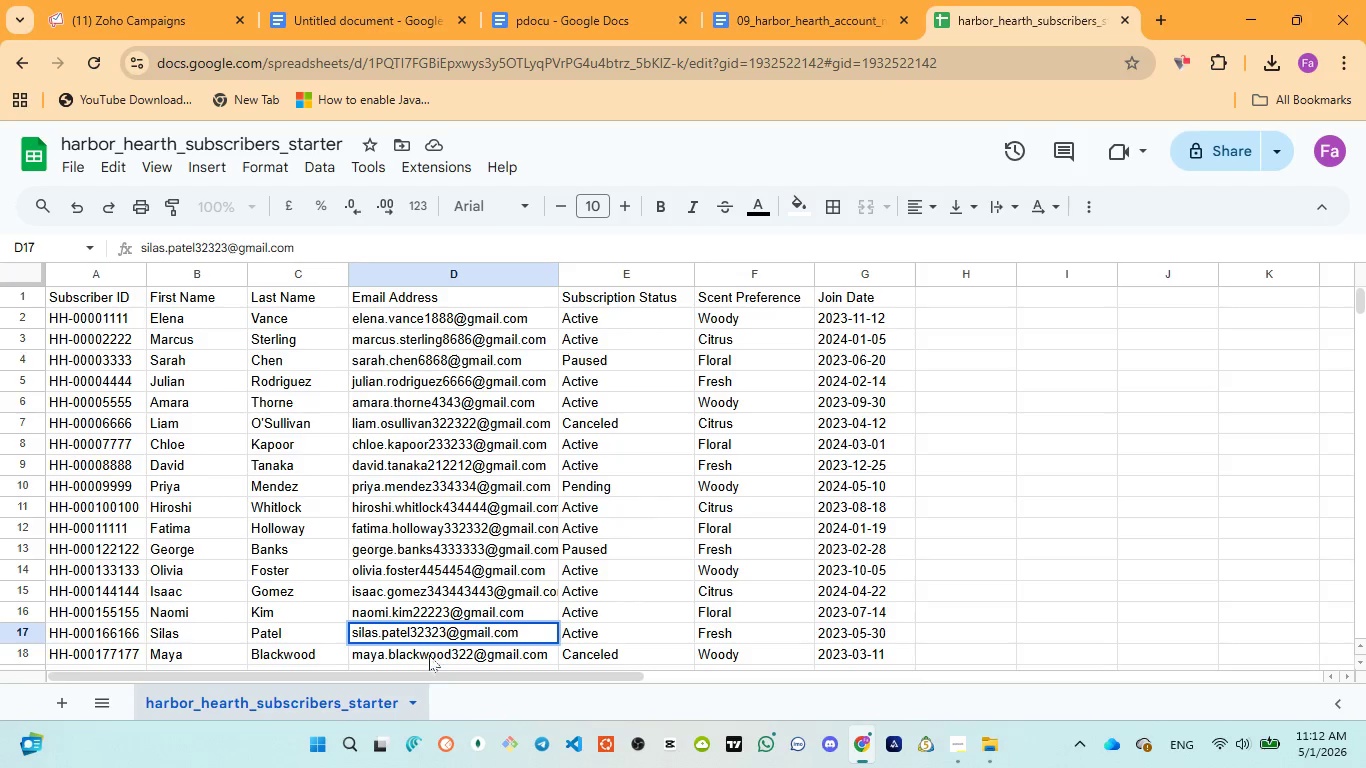 
key(2)
 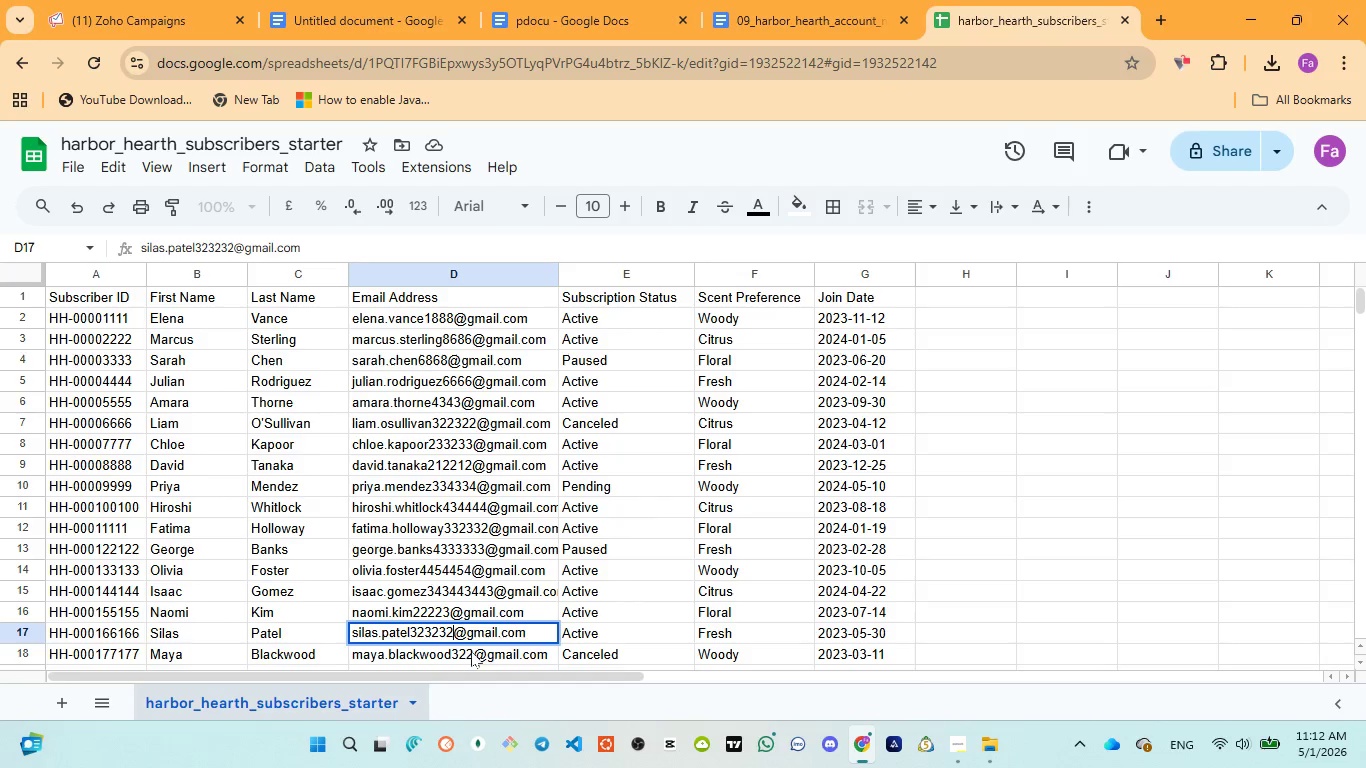 
left_click([472, 651])
 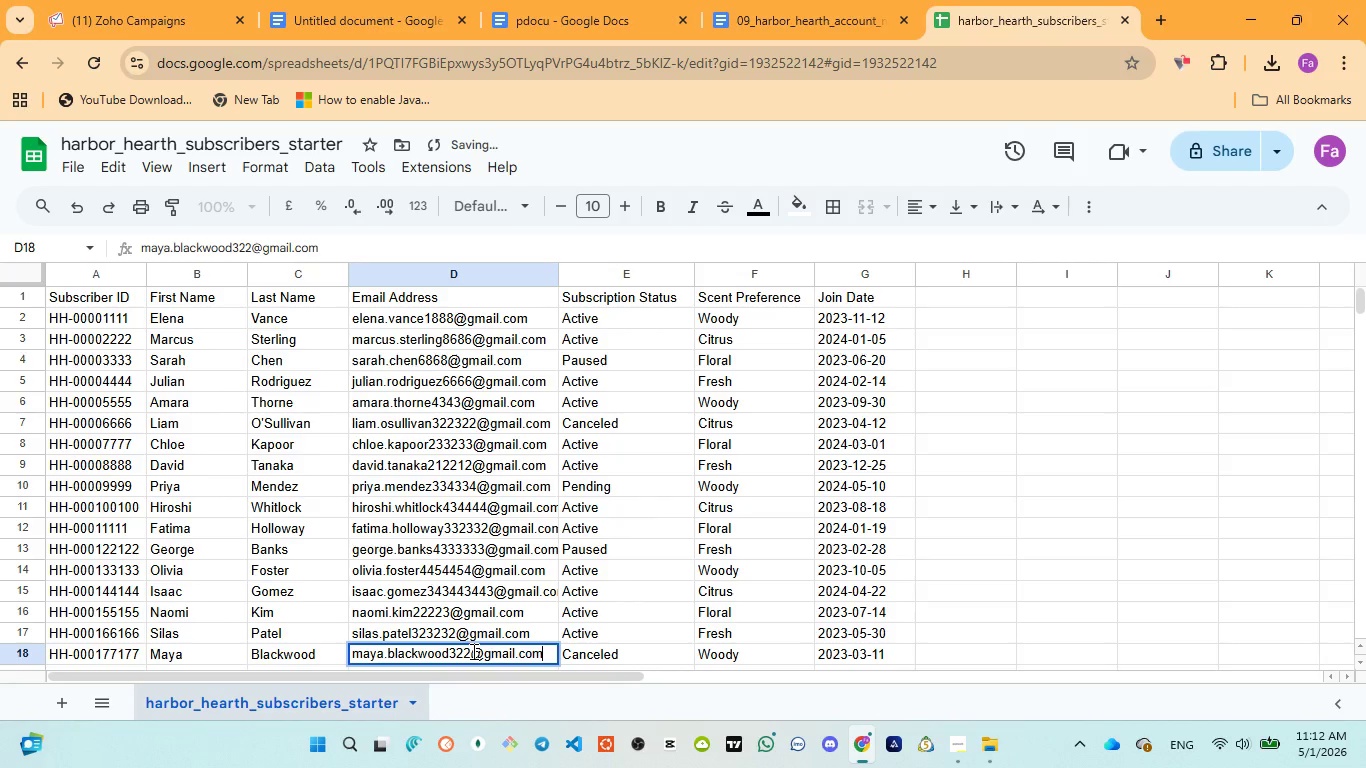 
left_click([472, 651])
 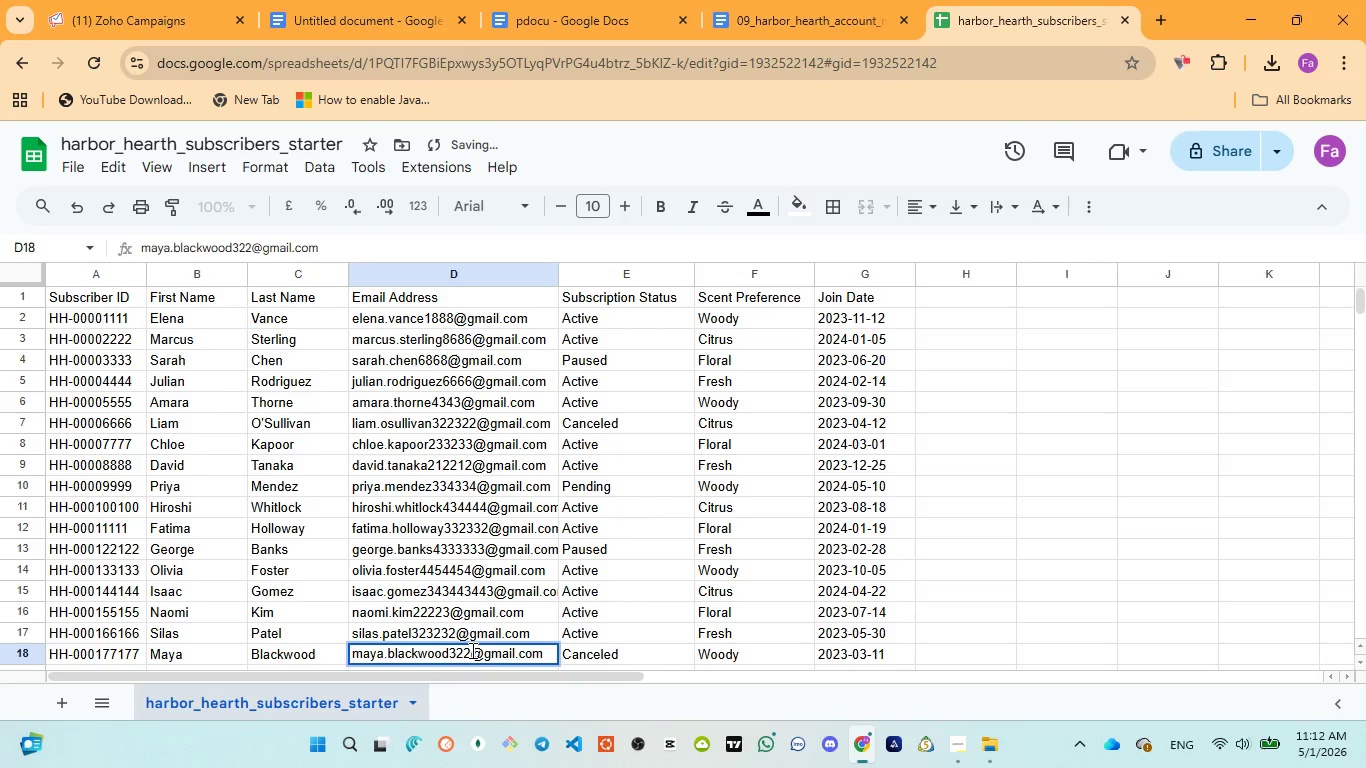 
type(3224)
 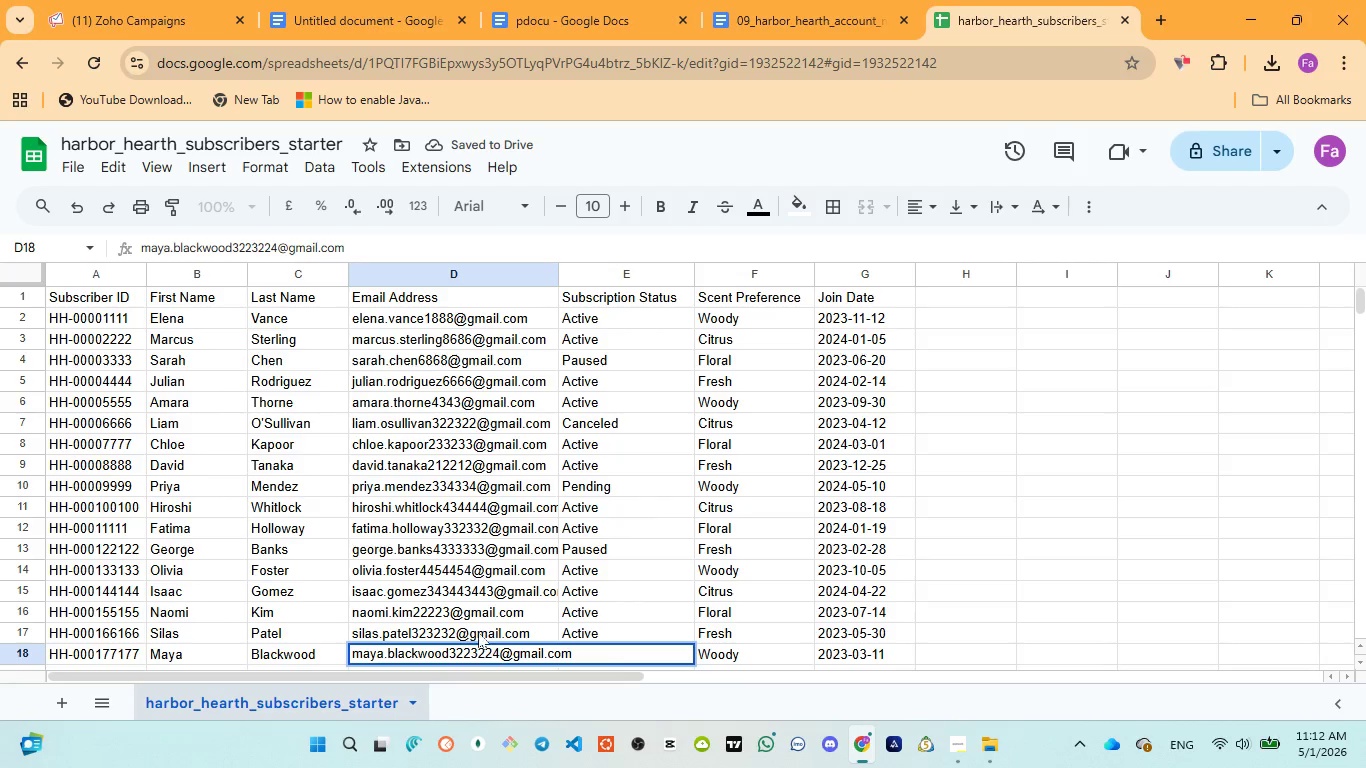 
left_click([482, 627])
 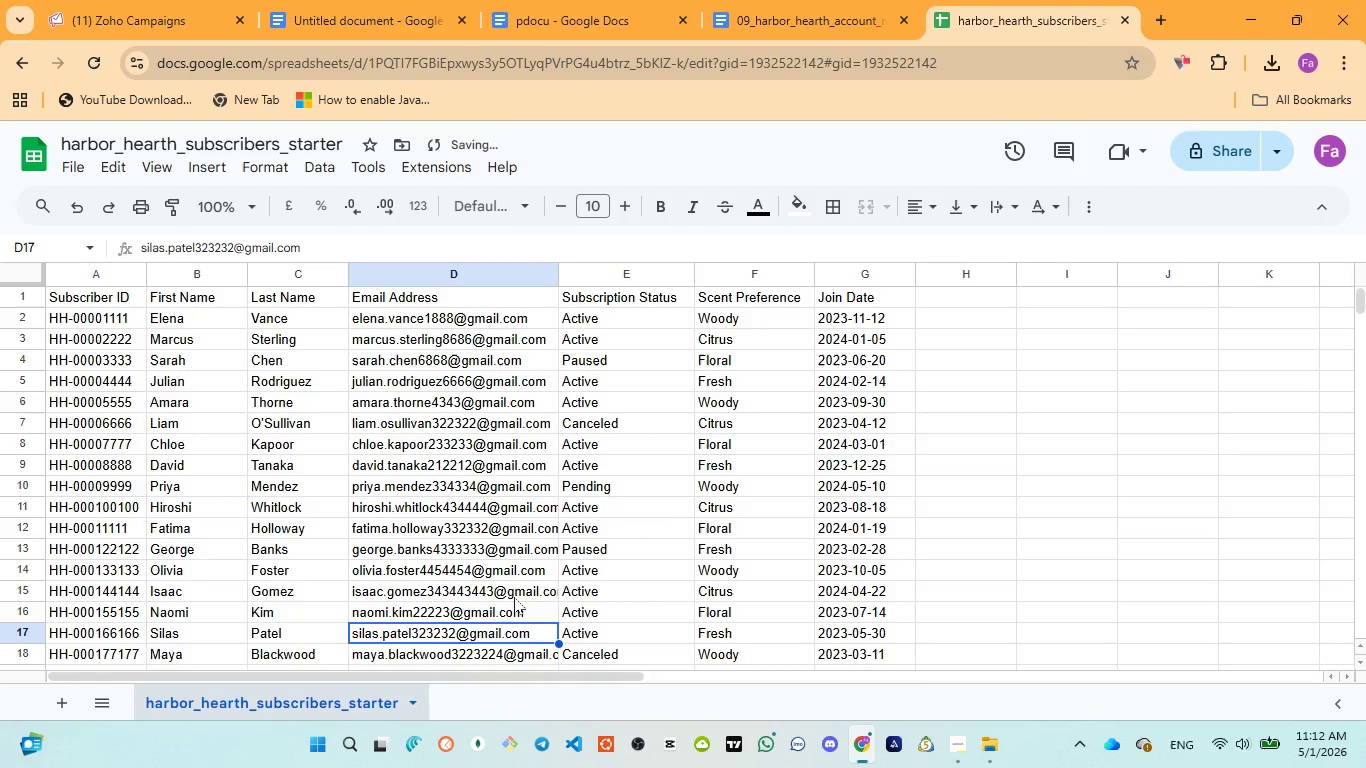 
scroll: coordinate [514, 601], scroll_direction: down, amount: 2.0
 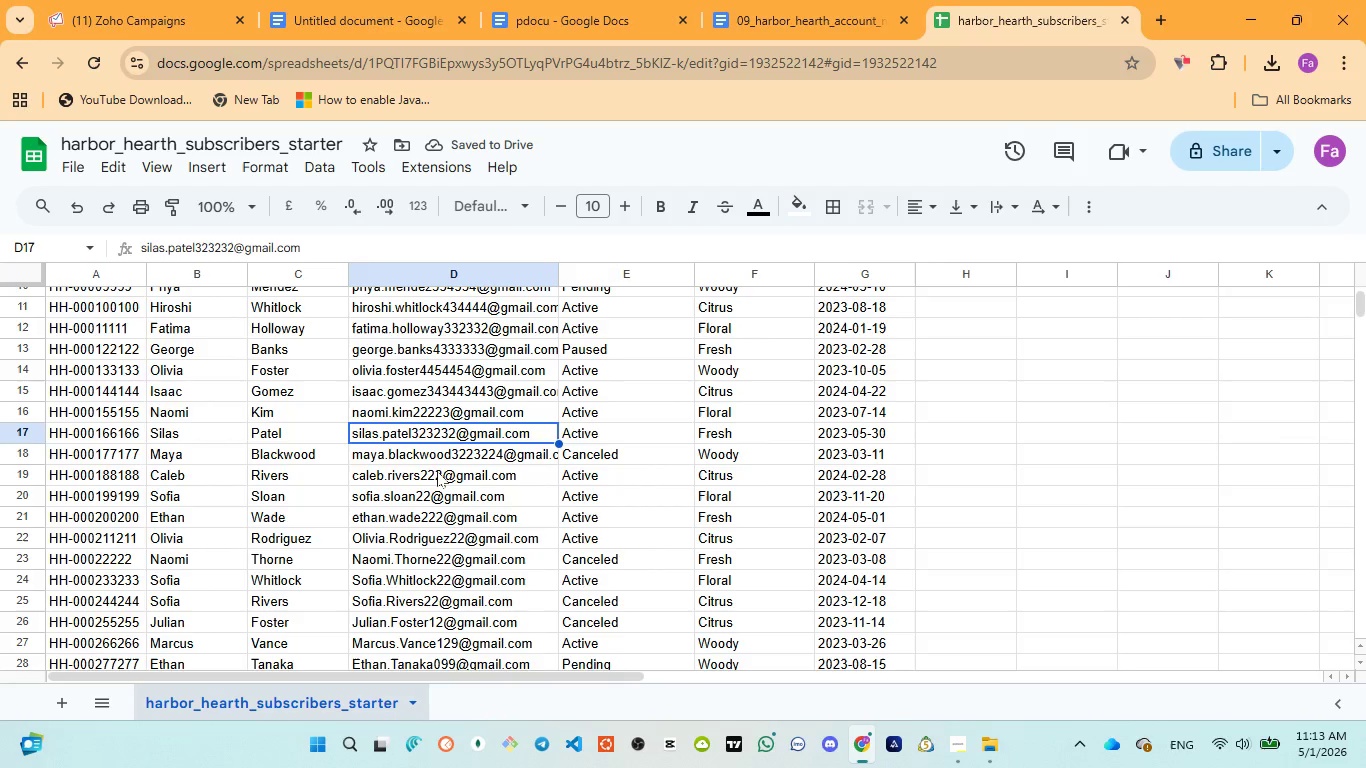 
double_click([435, 476])
 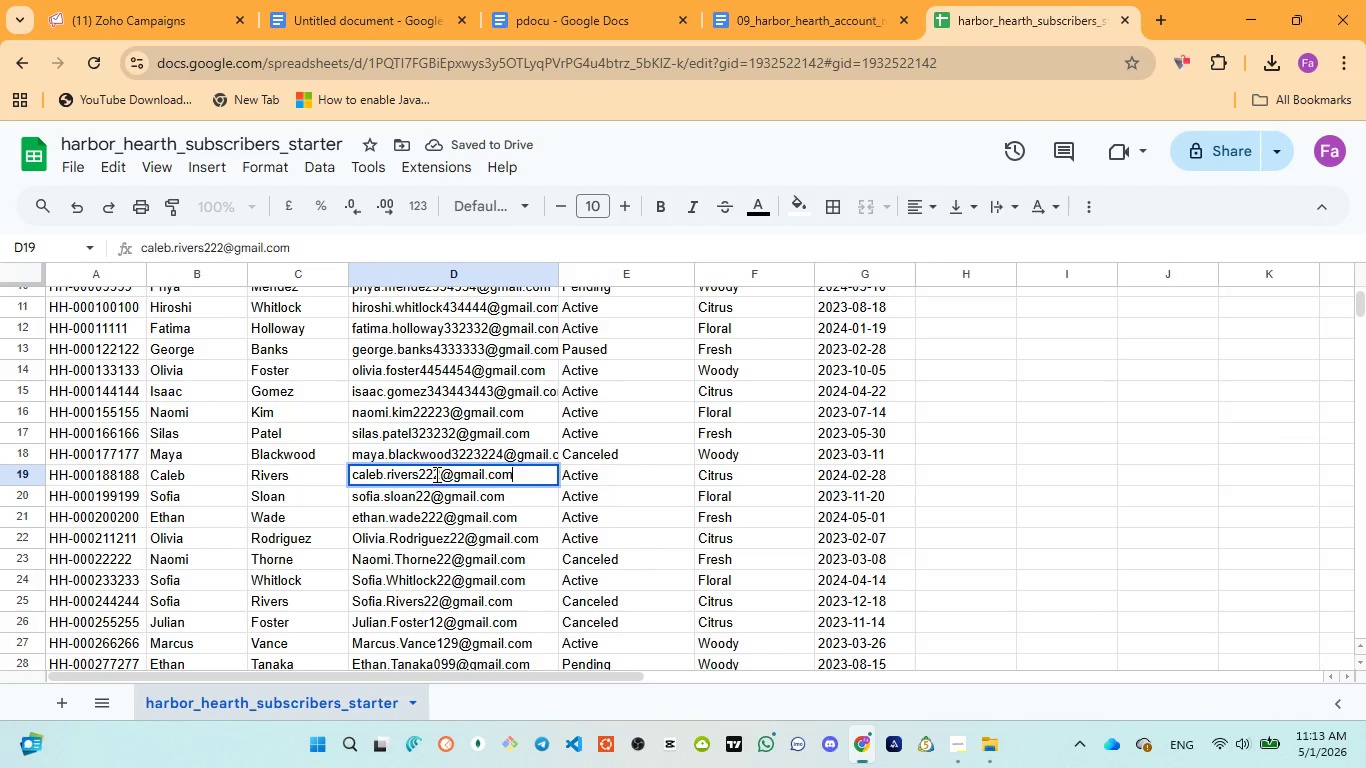 
left_click([435, 474])
 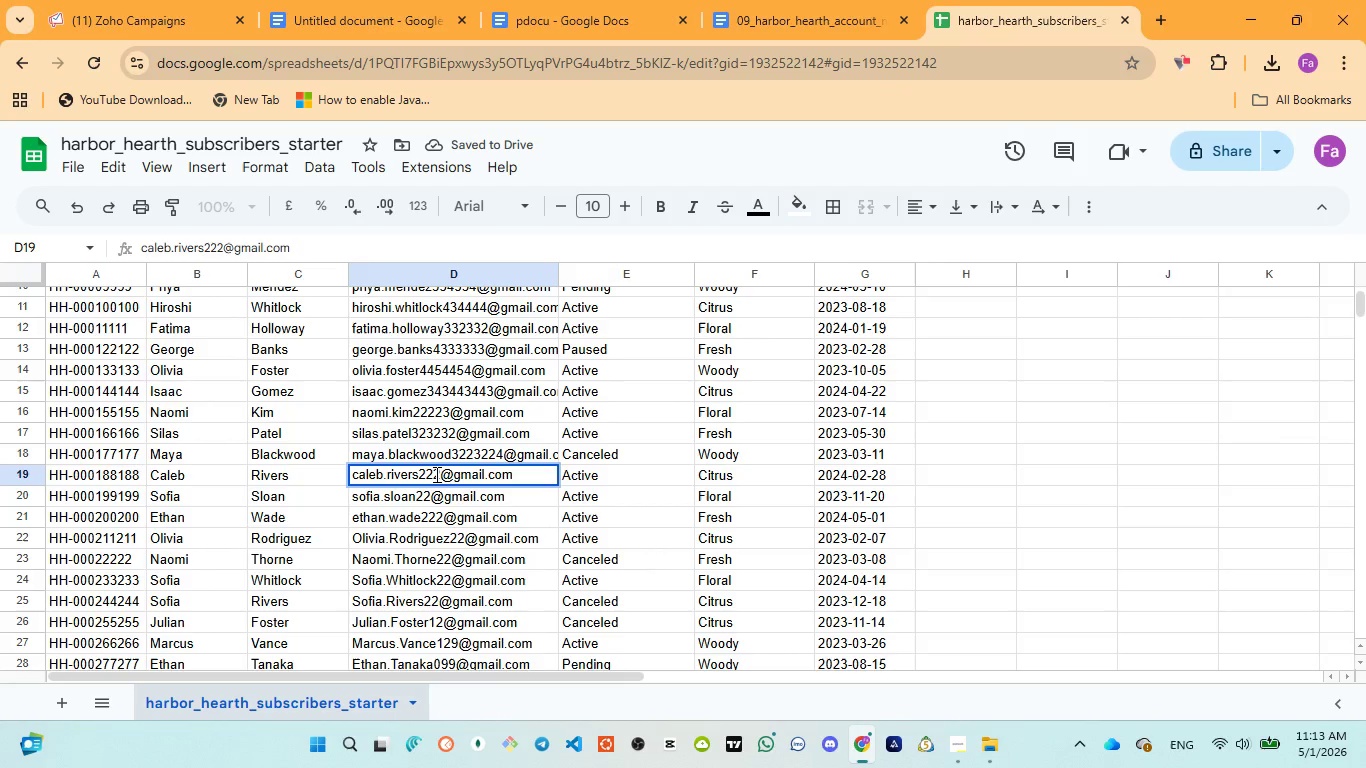 
type(34)
 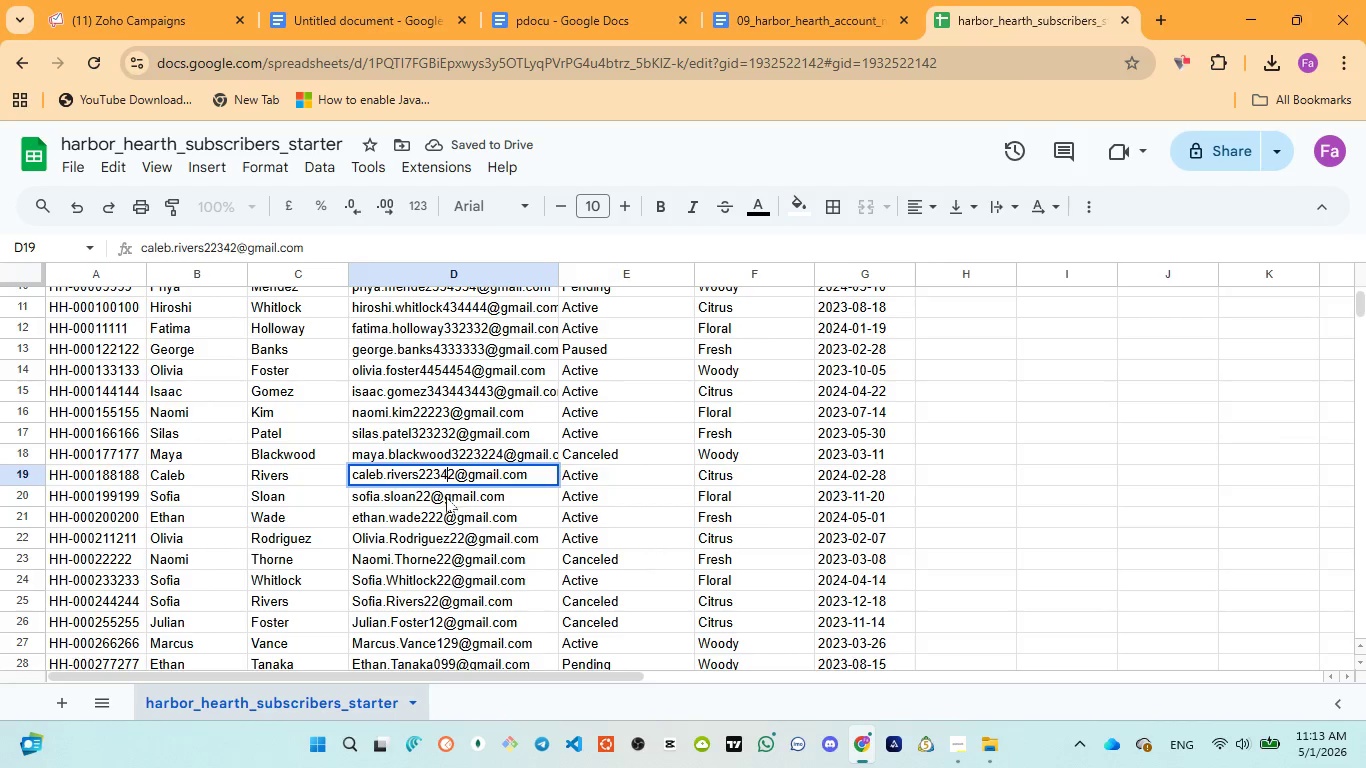 
key(3)
 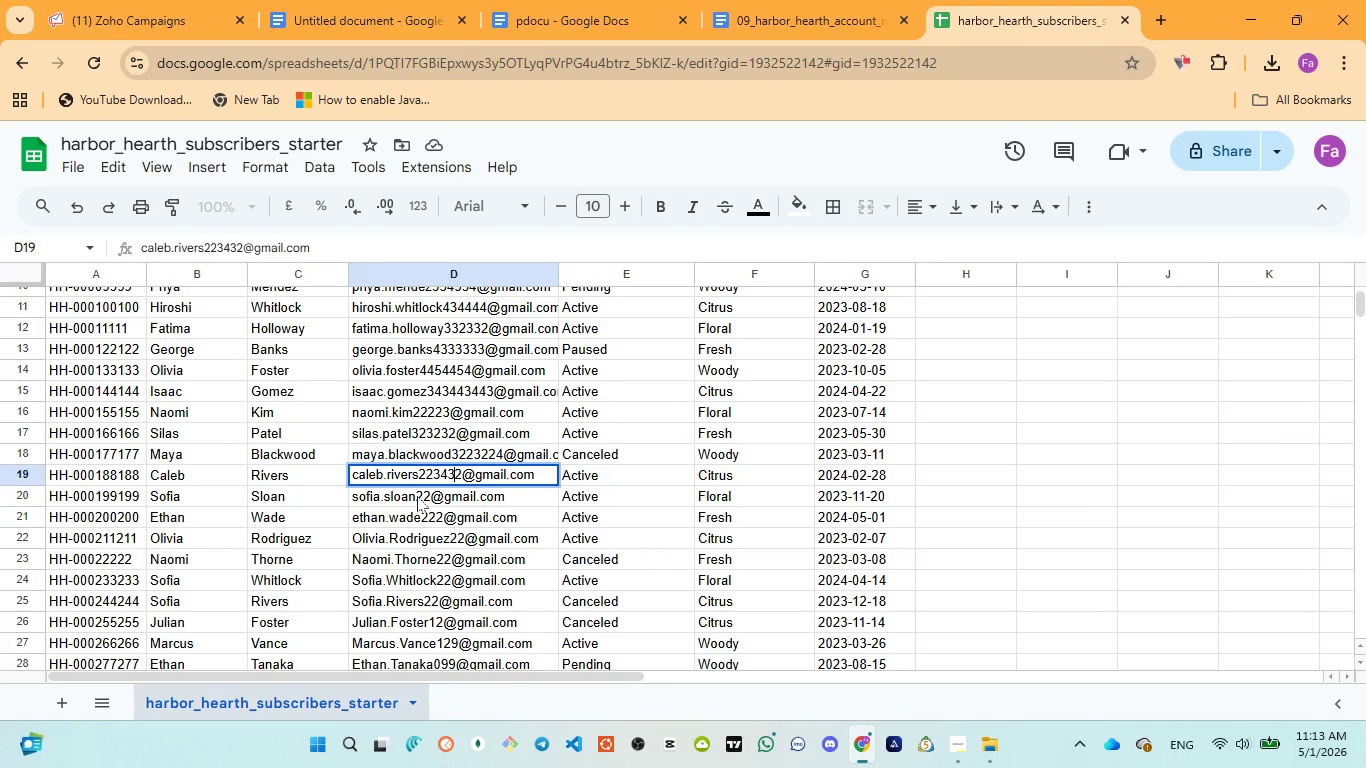 
double_click([419, 496])
 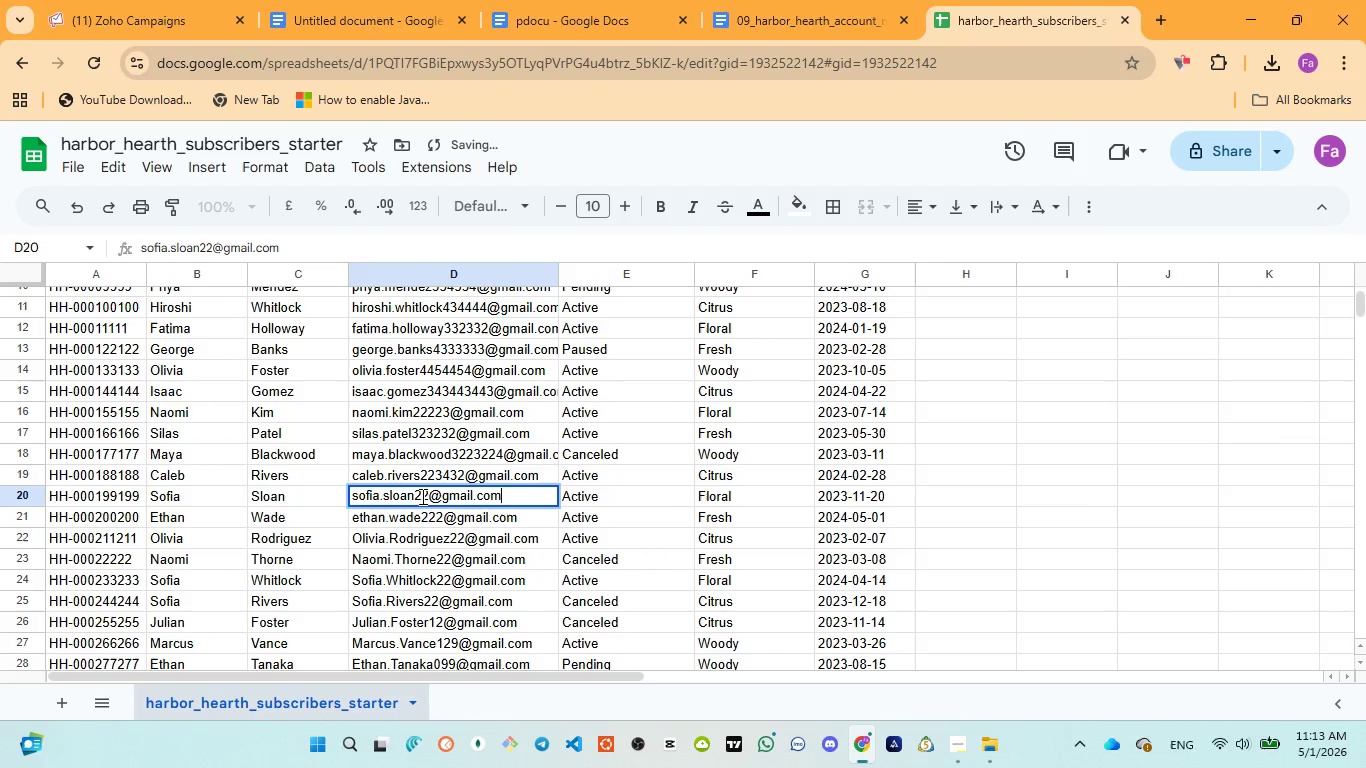 
left_click([424, 496])
 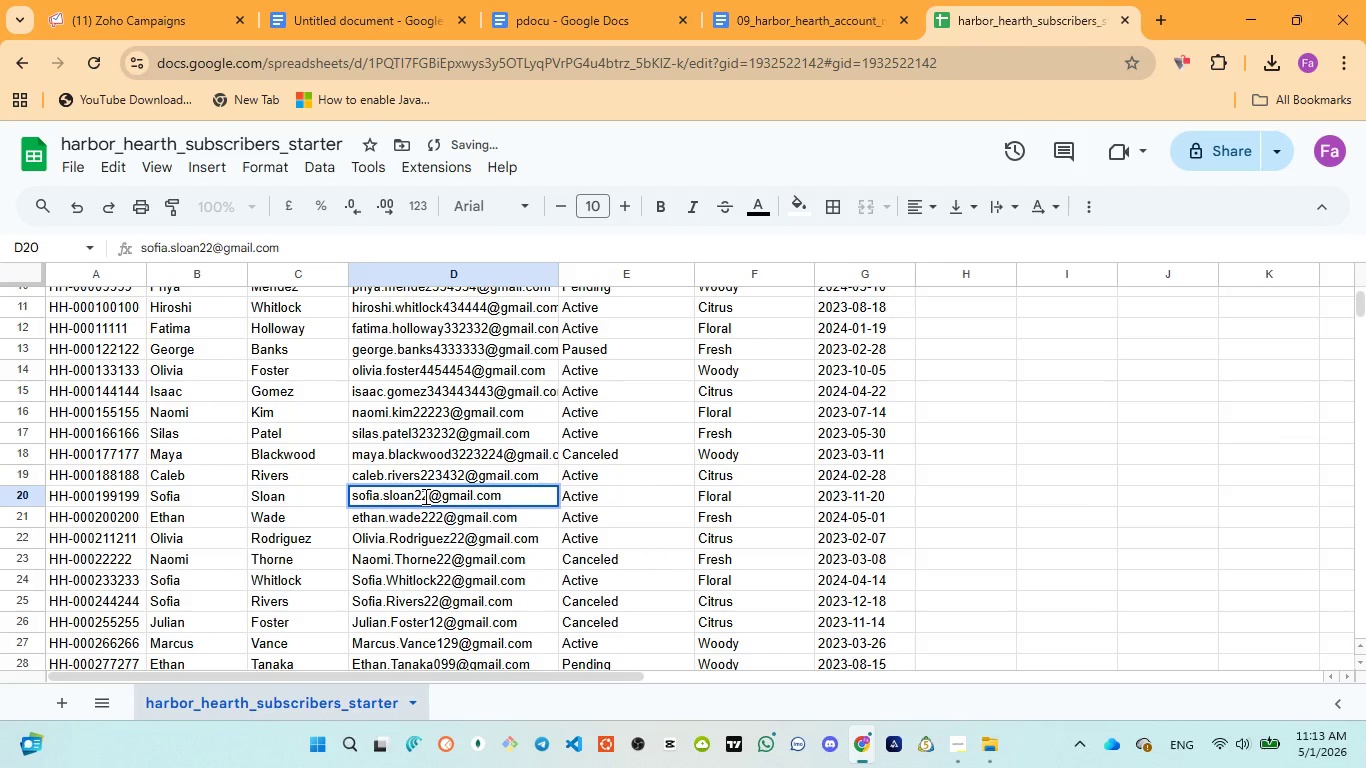 
type(434)
 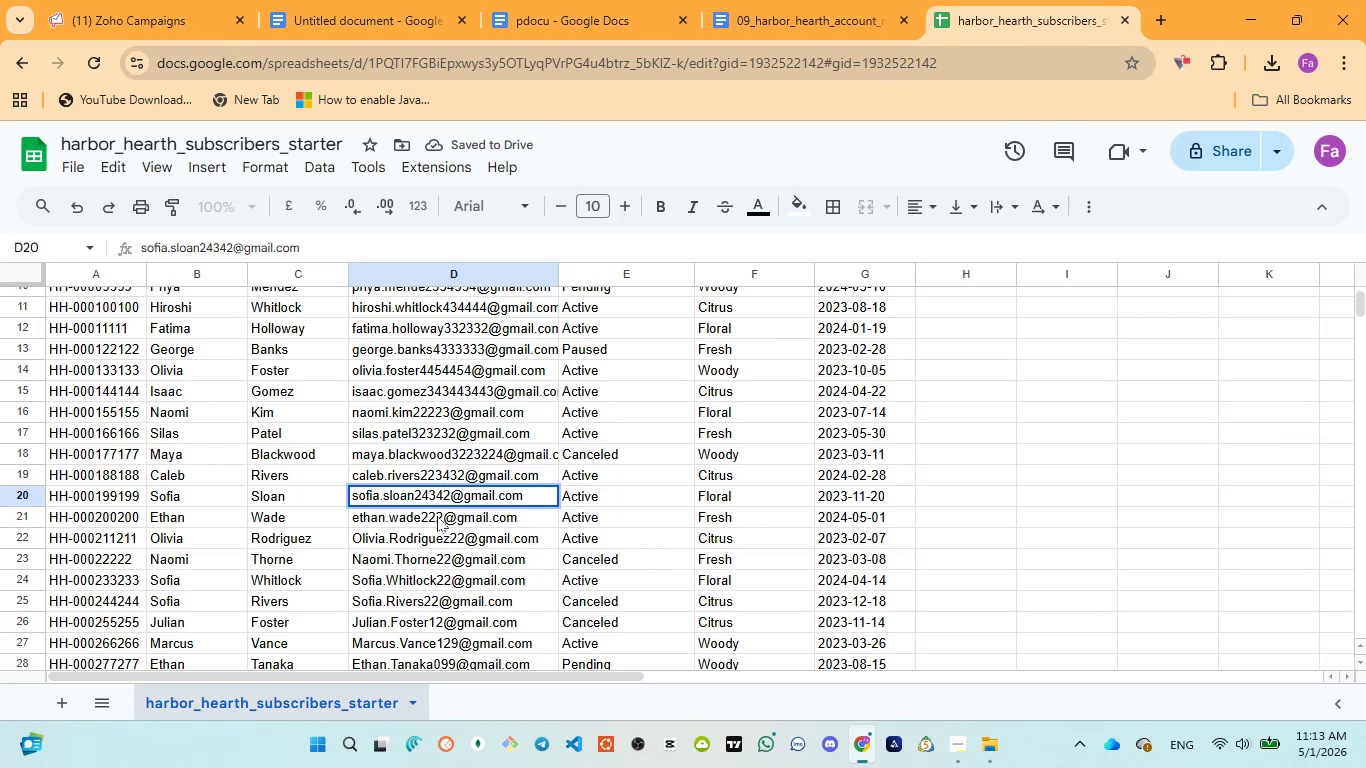 
left_click([437, 516])
 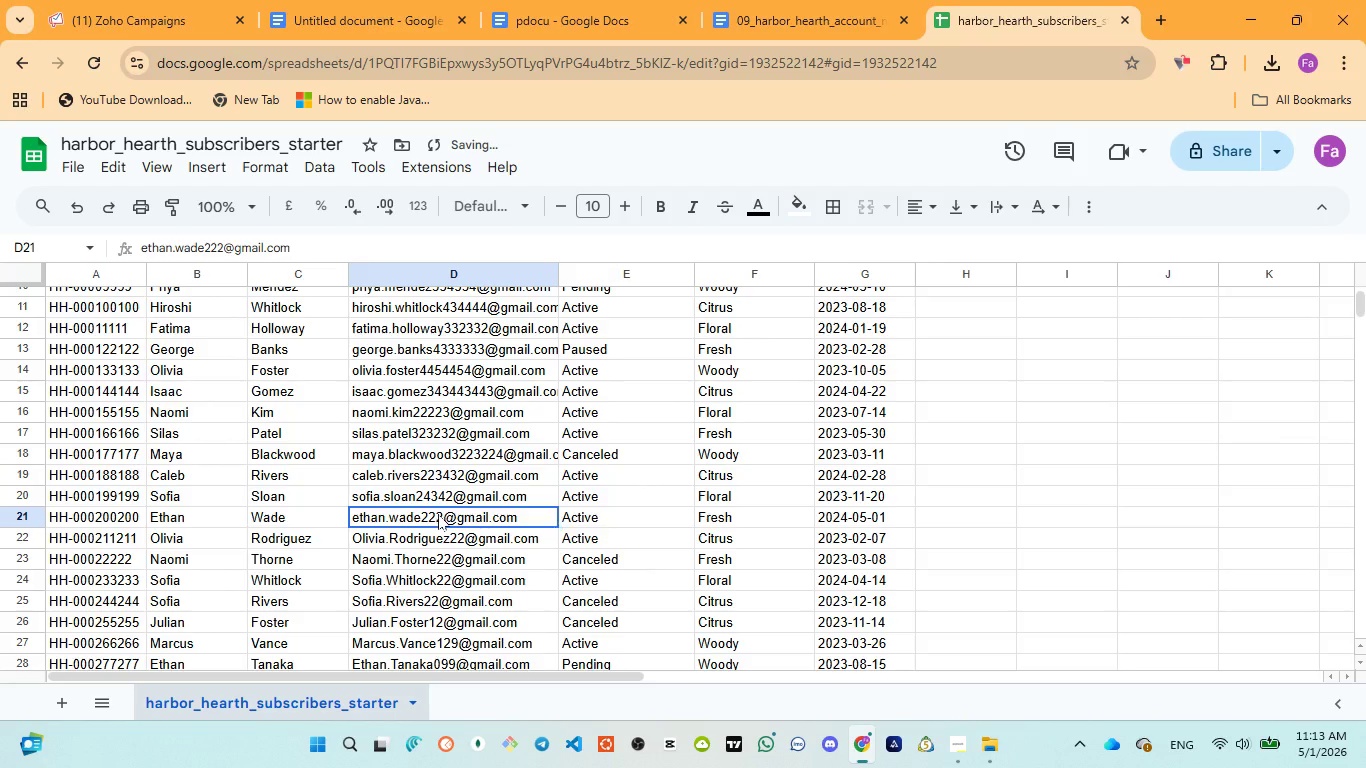 
double_click([438, 514])
 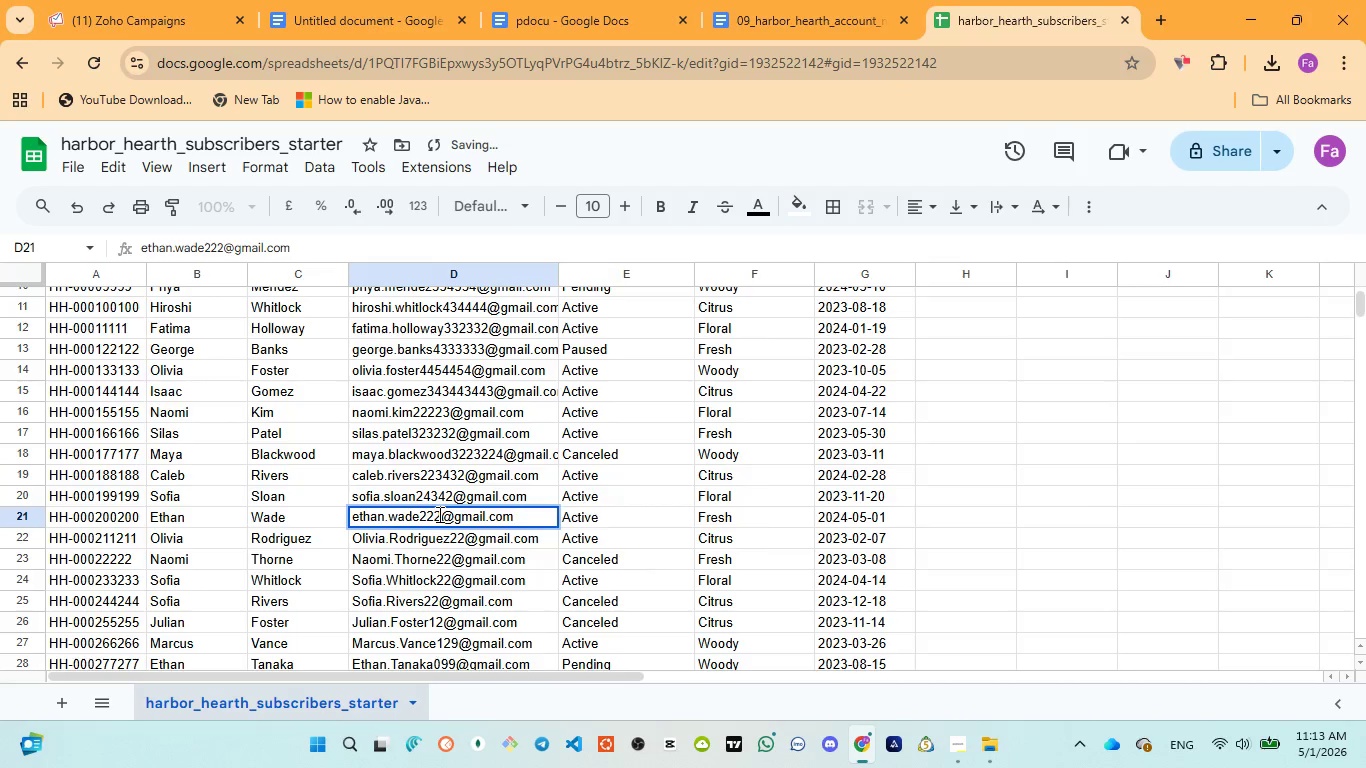 
left_click([438, 514])
 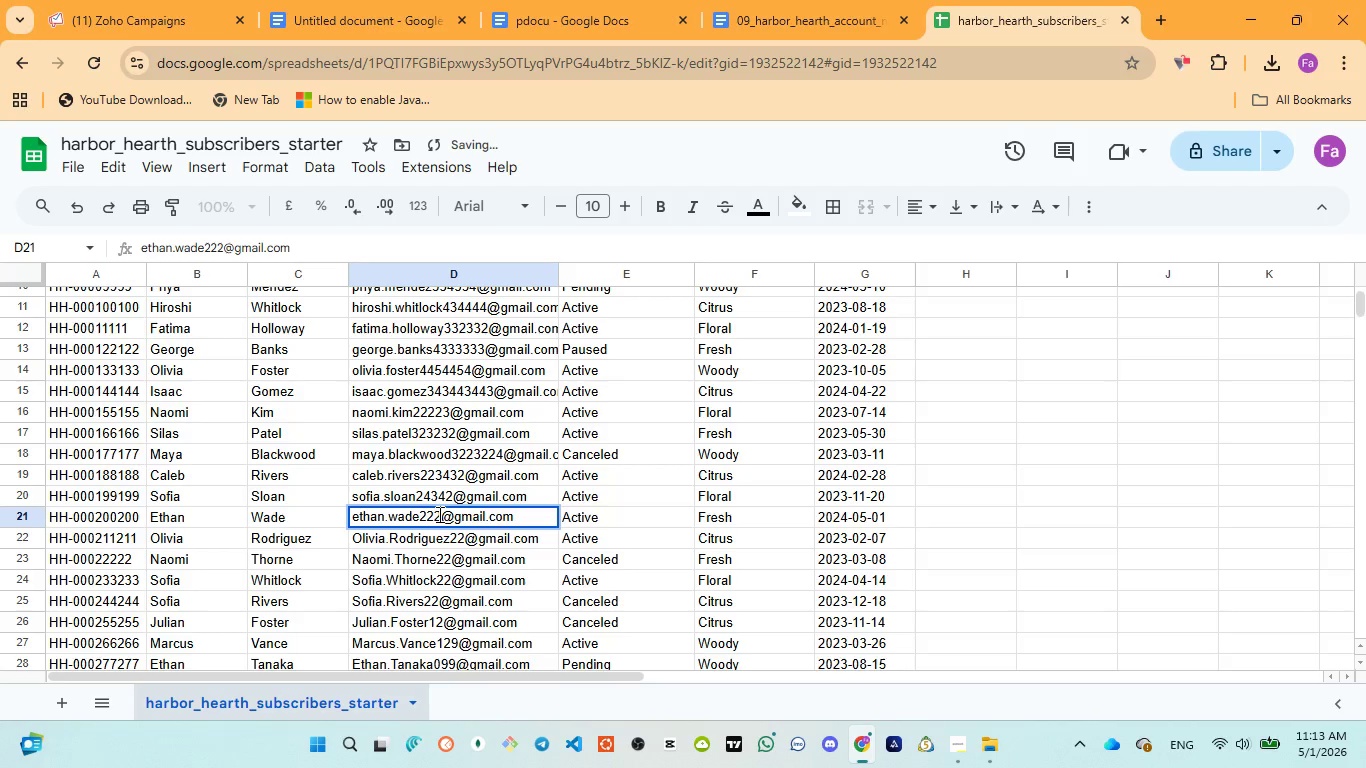 
left_click([438, 513])
 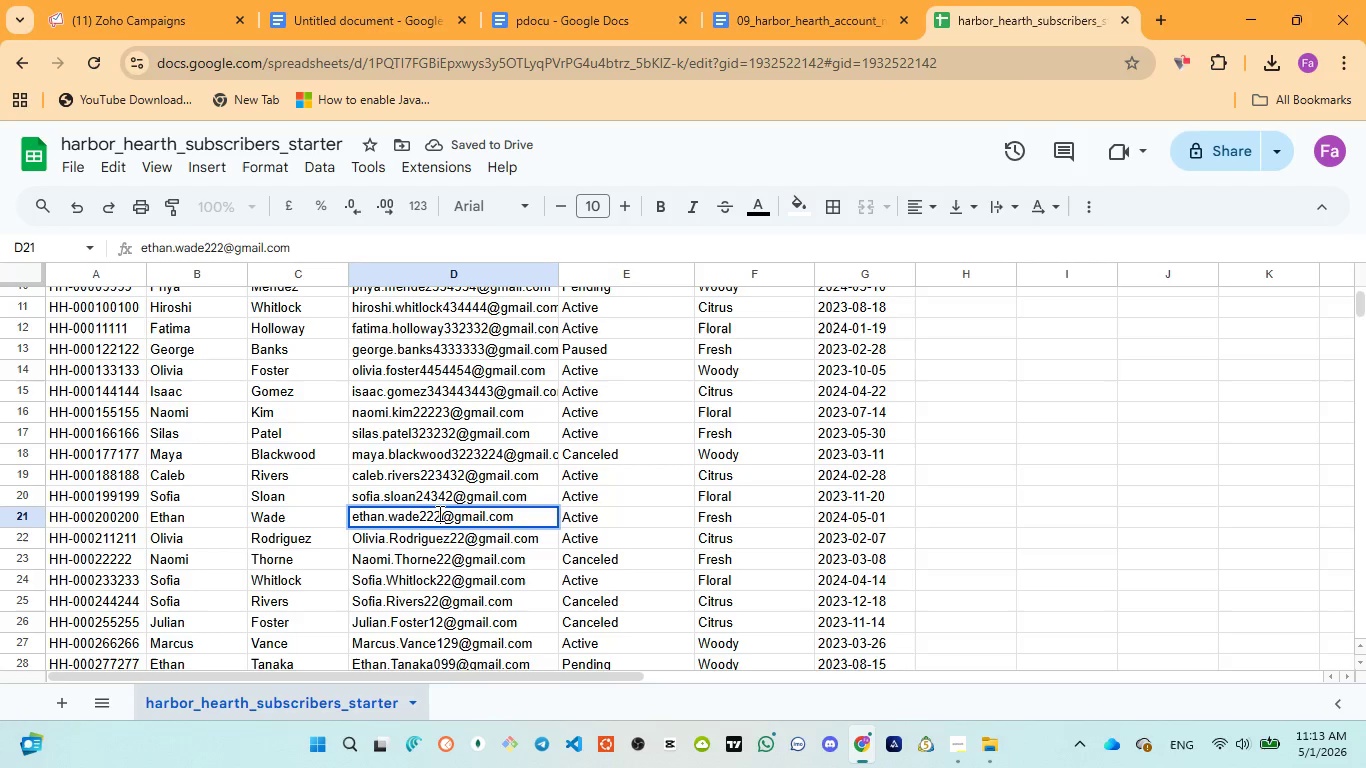 
type(54)
 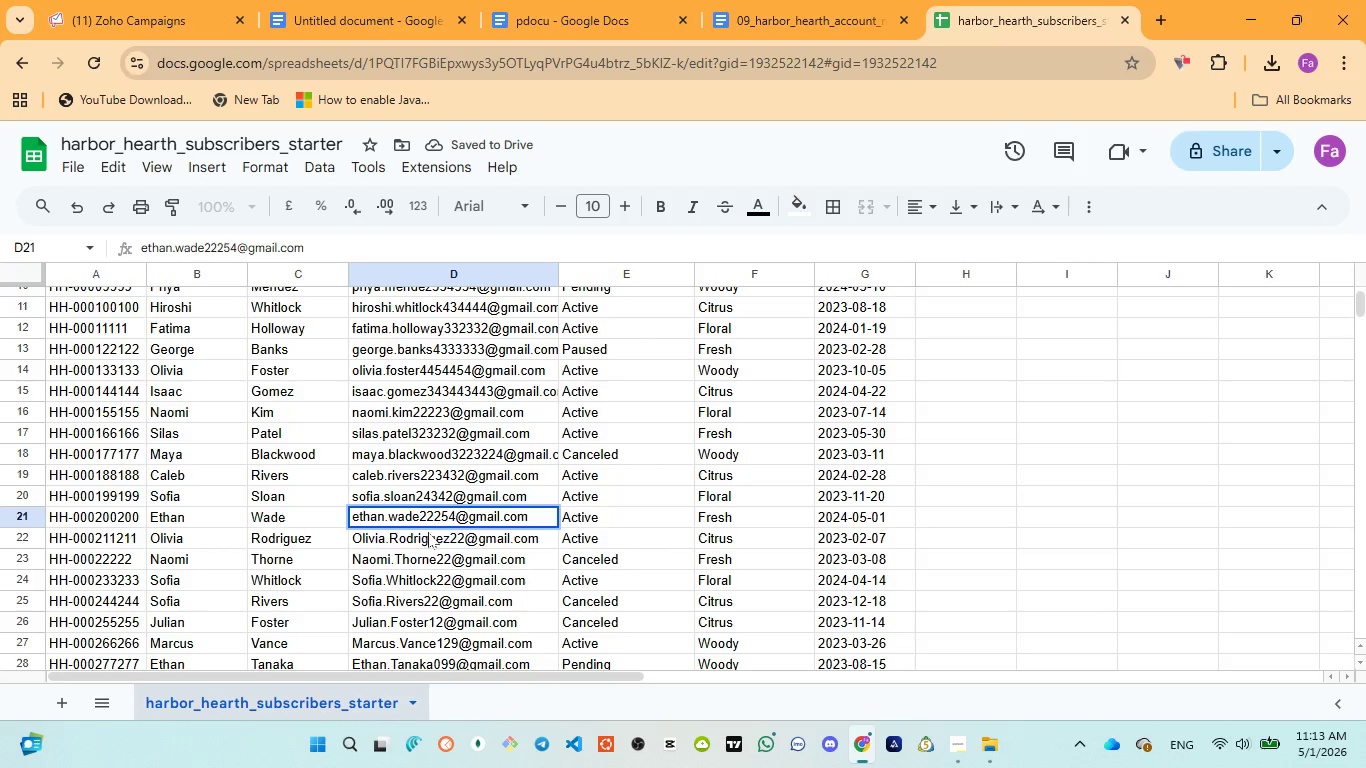 
left_click_drag(start_coordinate=[435, 539], to_coordinate=[440, 539])
 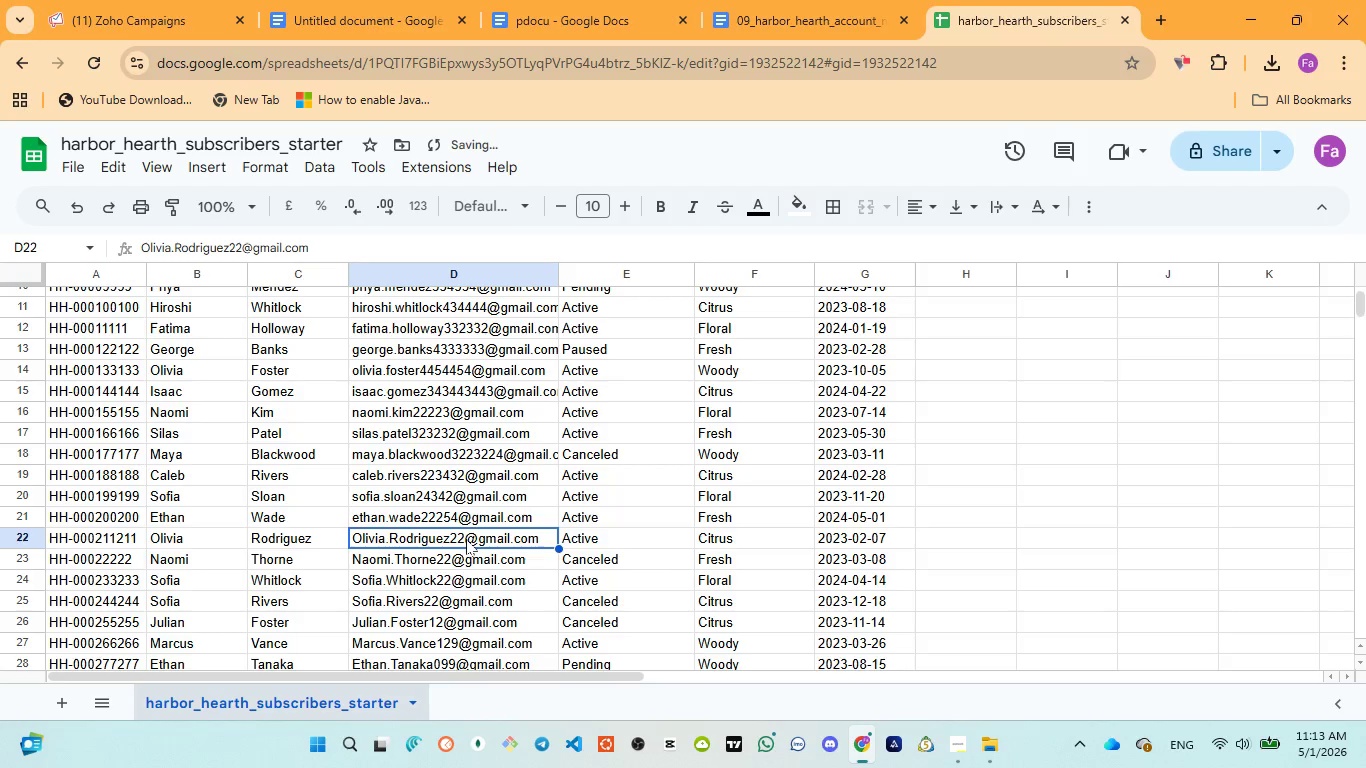 
double_click([465, 538])
 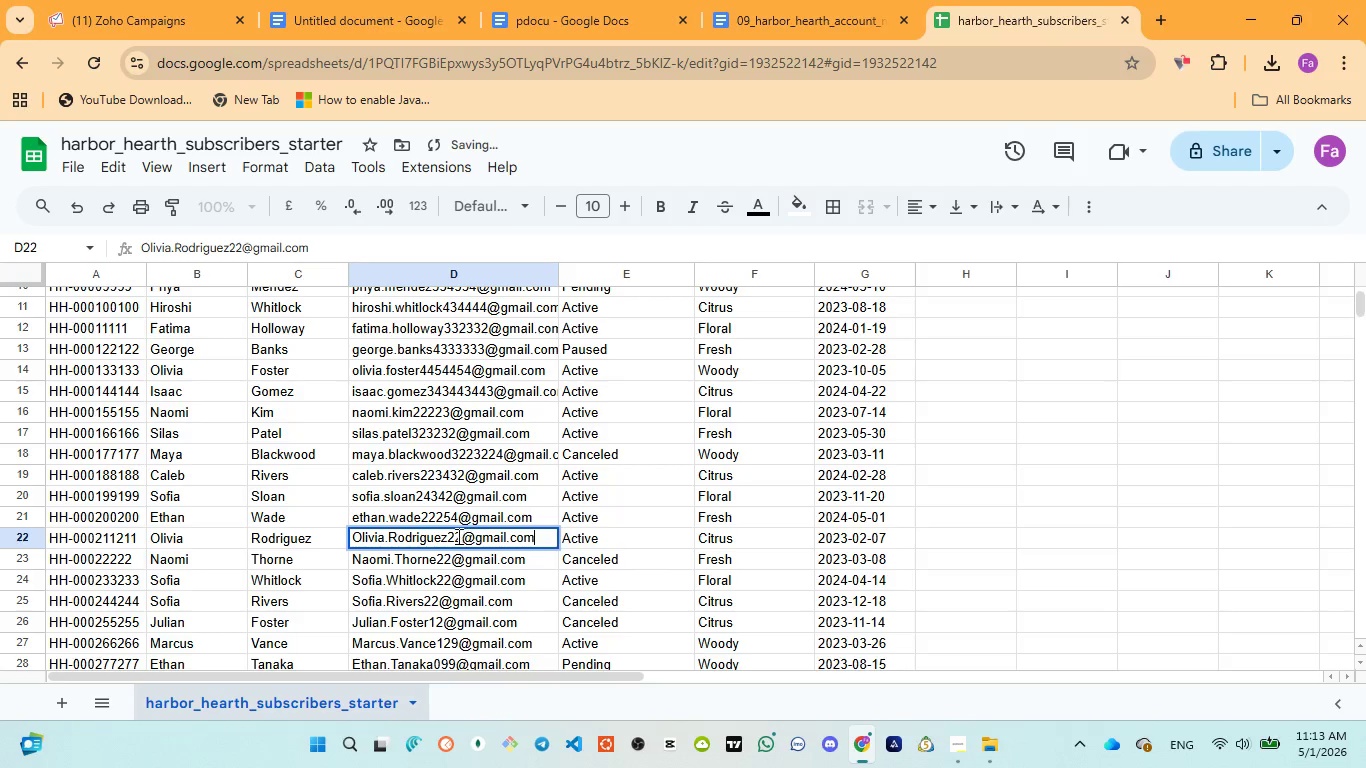 
left_click([457, 536])
 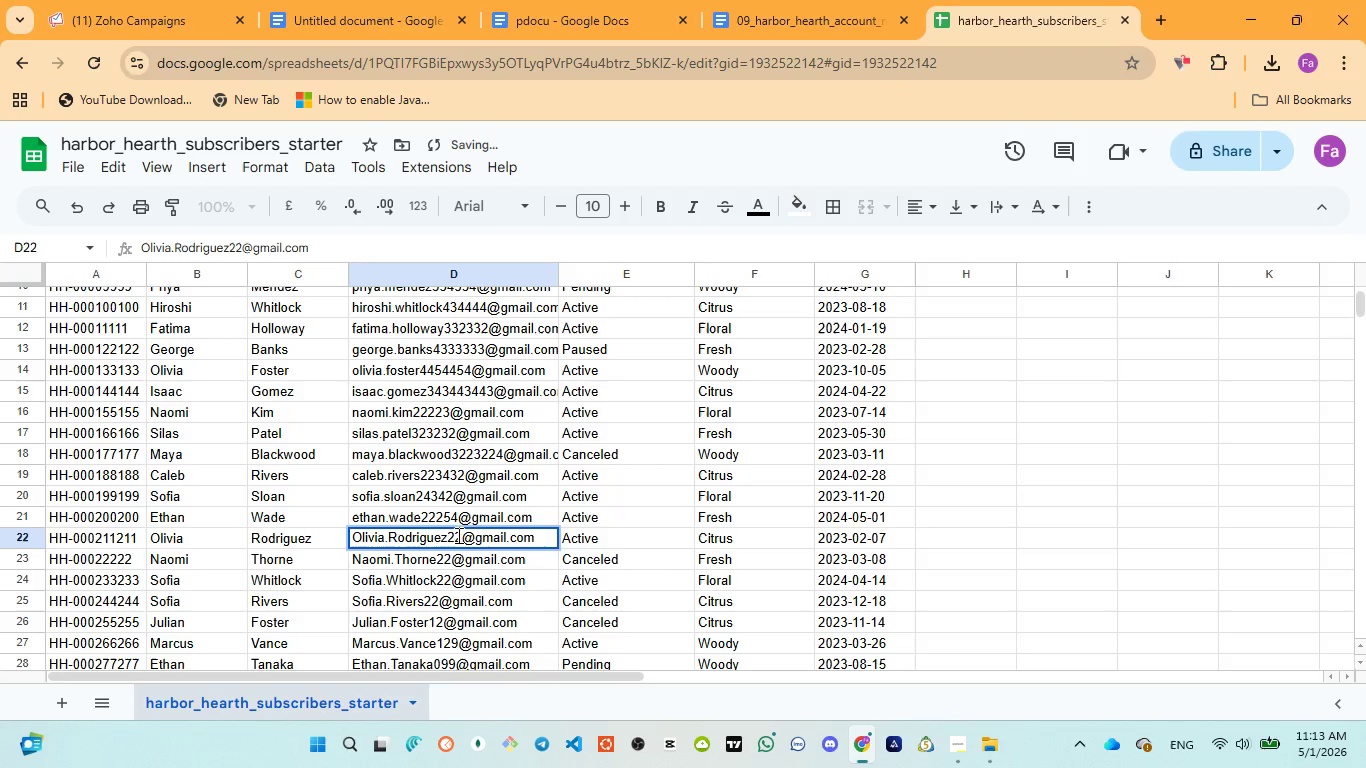 
type(565)
 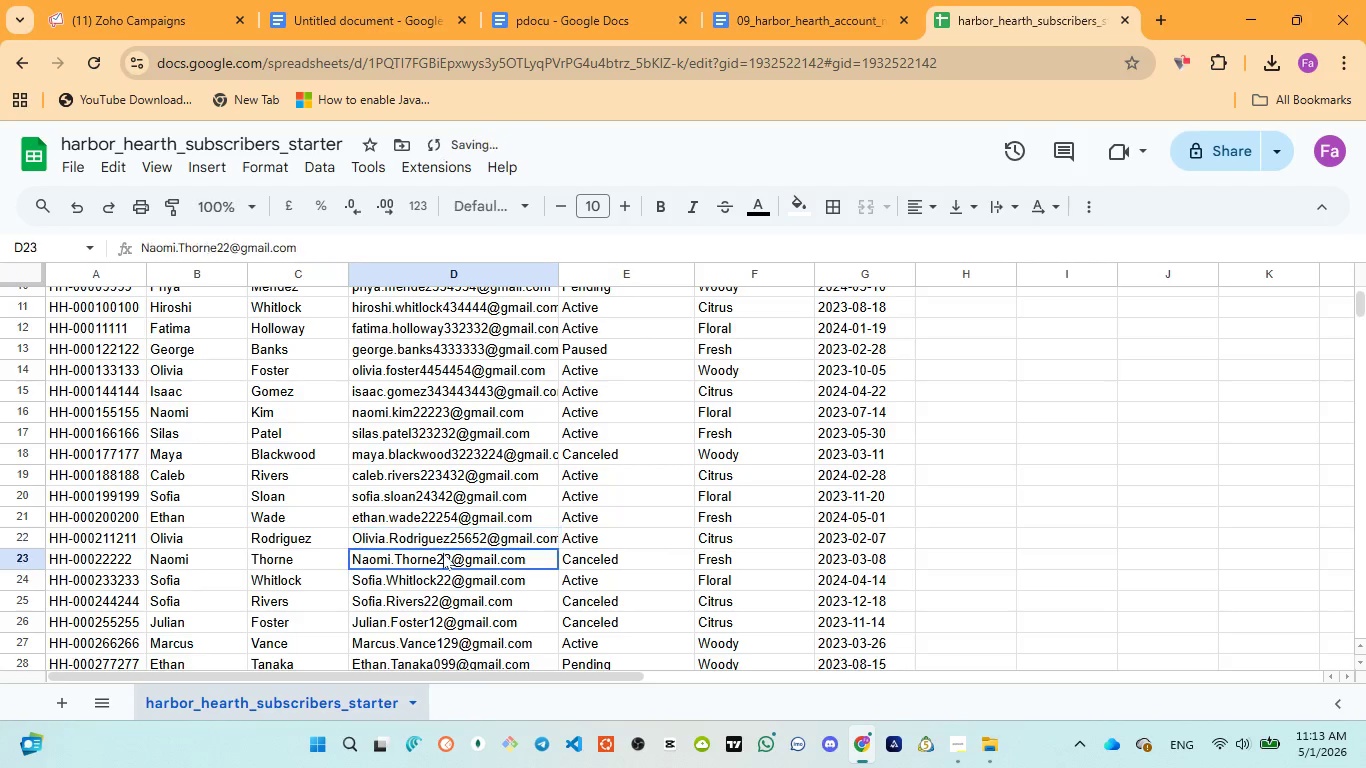 
double_click([443, 553])
 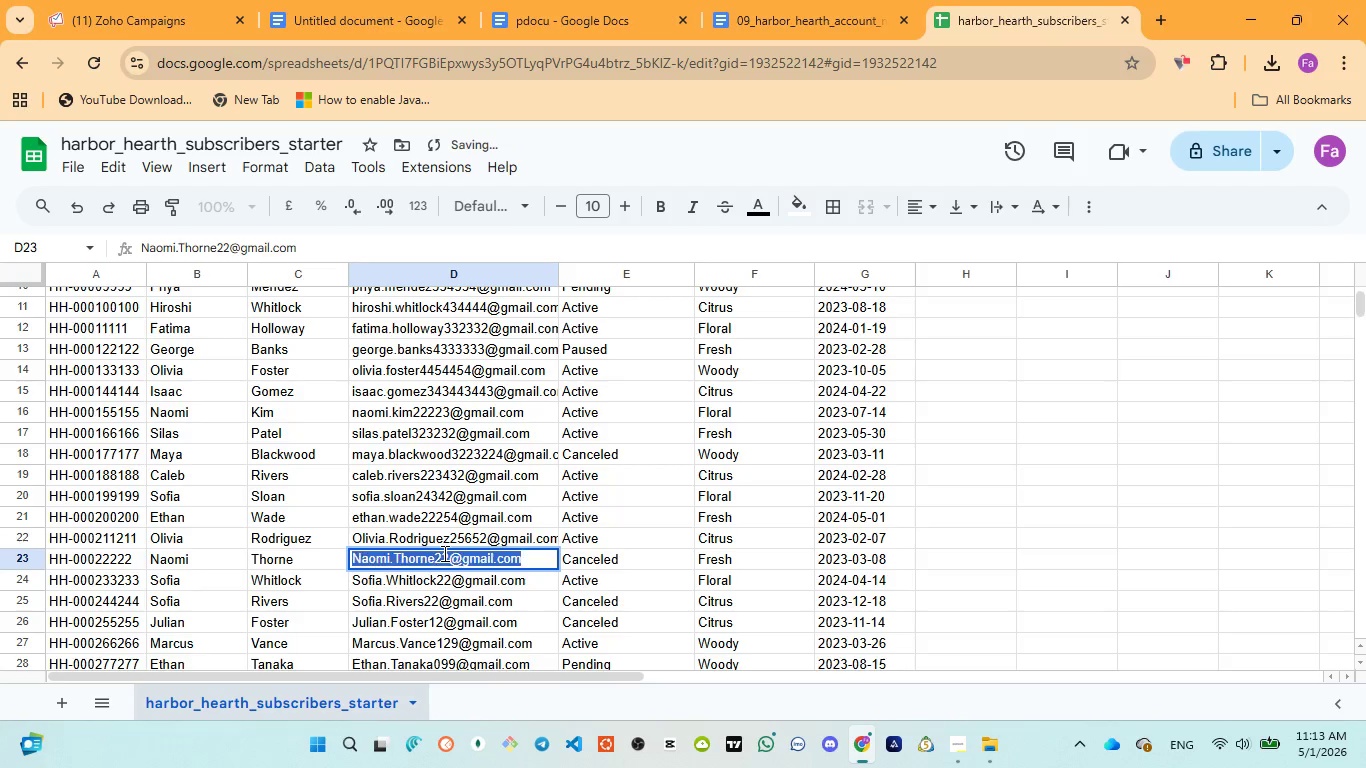 
triple_click([443, 553])
 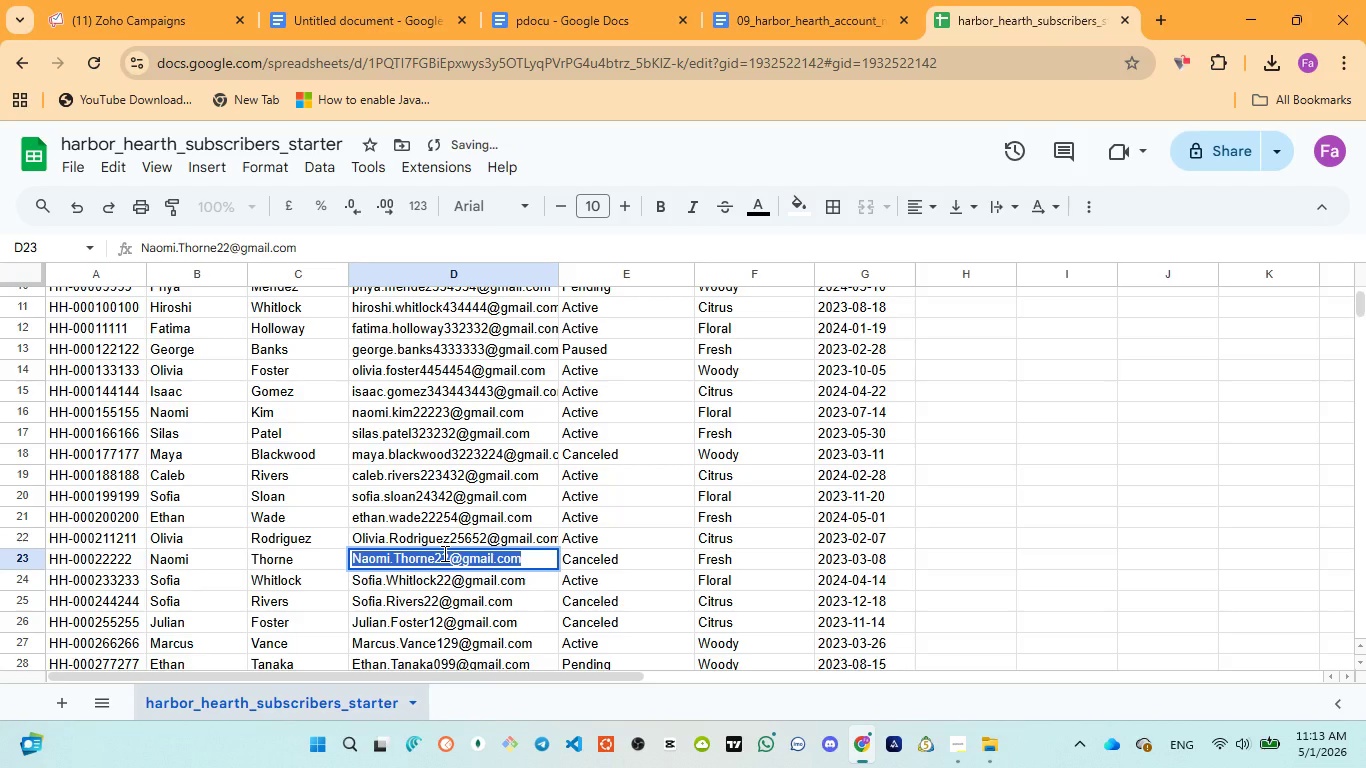 
triple_click([443, 553])
 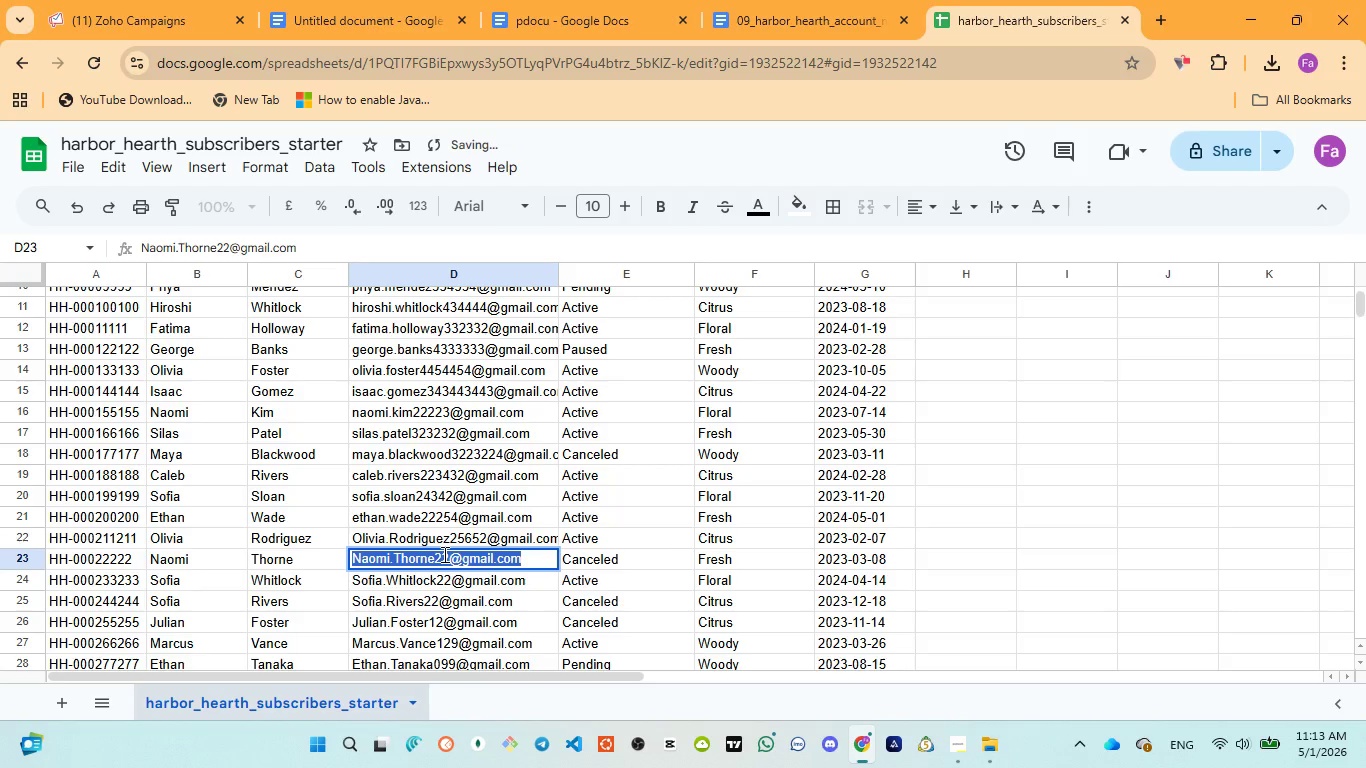 
triple_click([443, 554])
 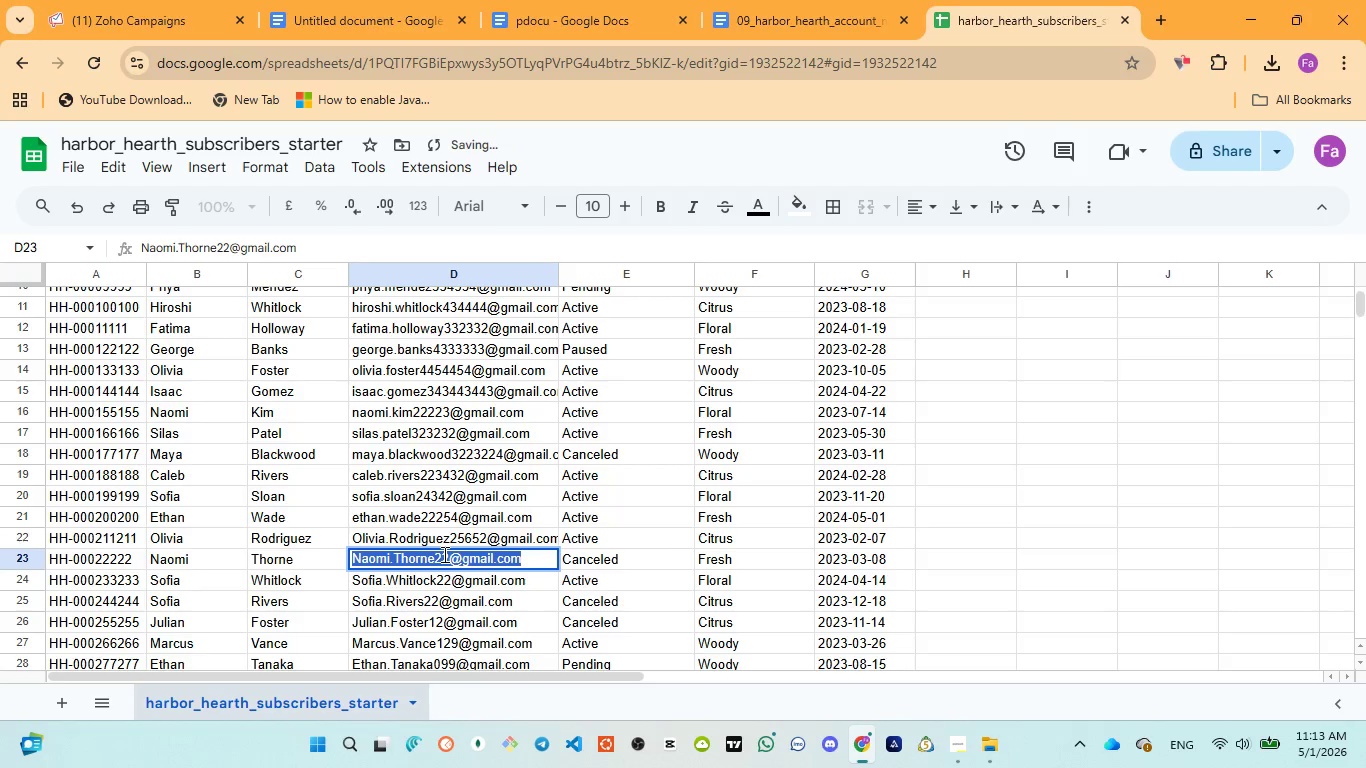 
triple_click([443, 554])
 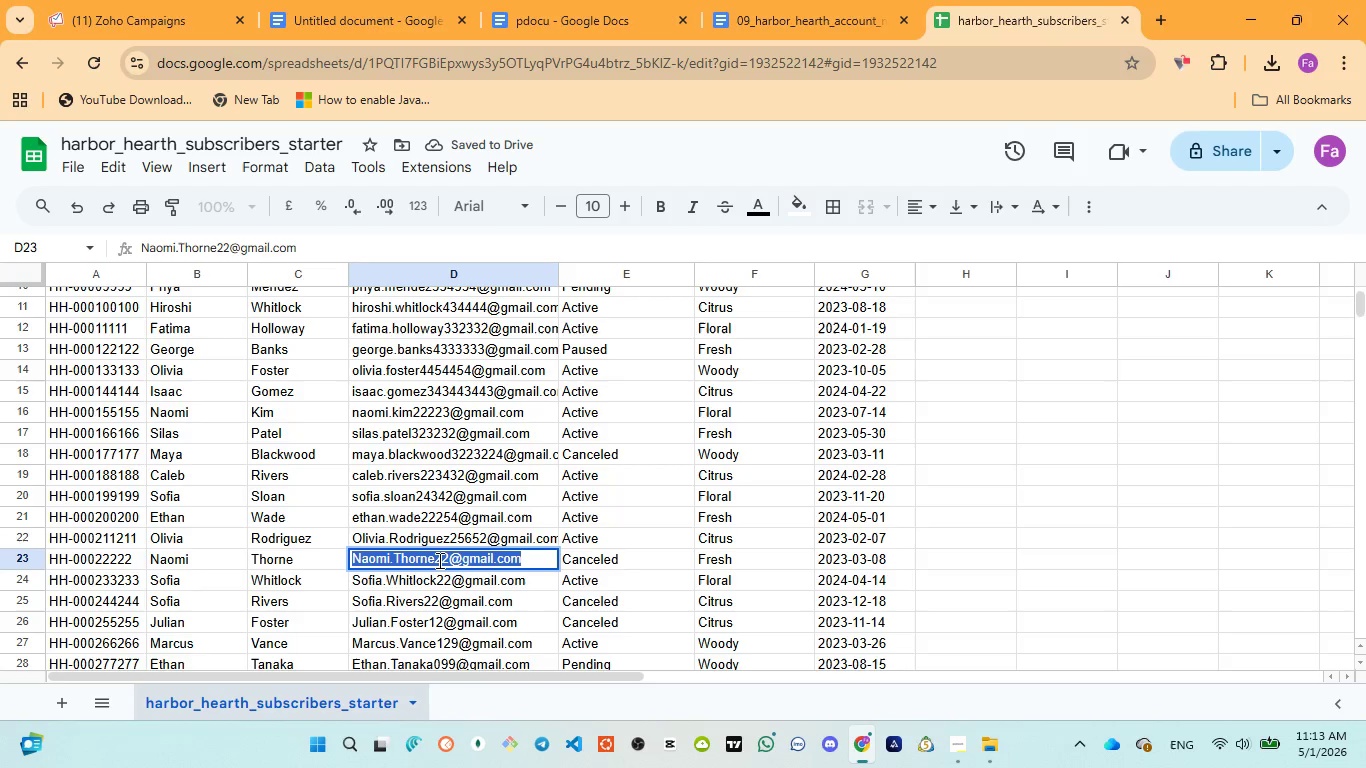 
double_click([438, 561])
 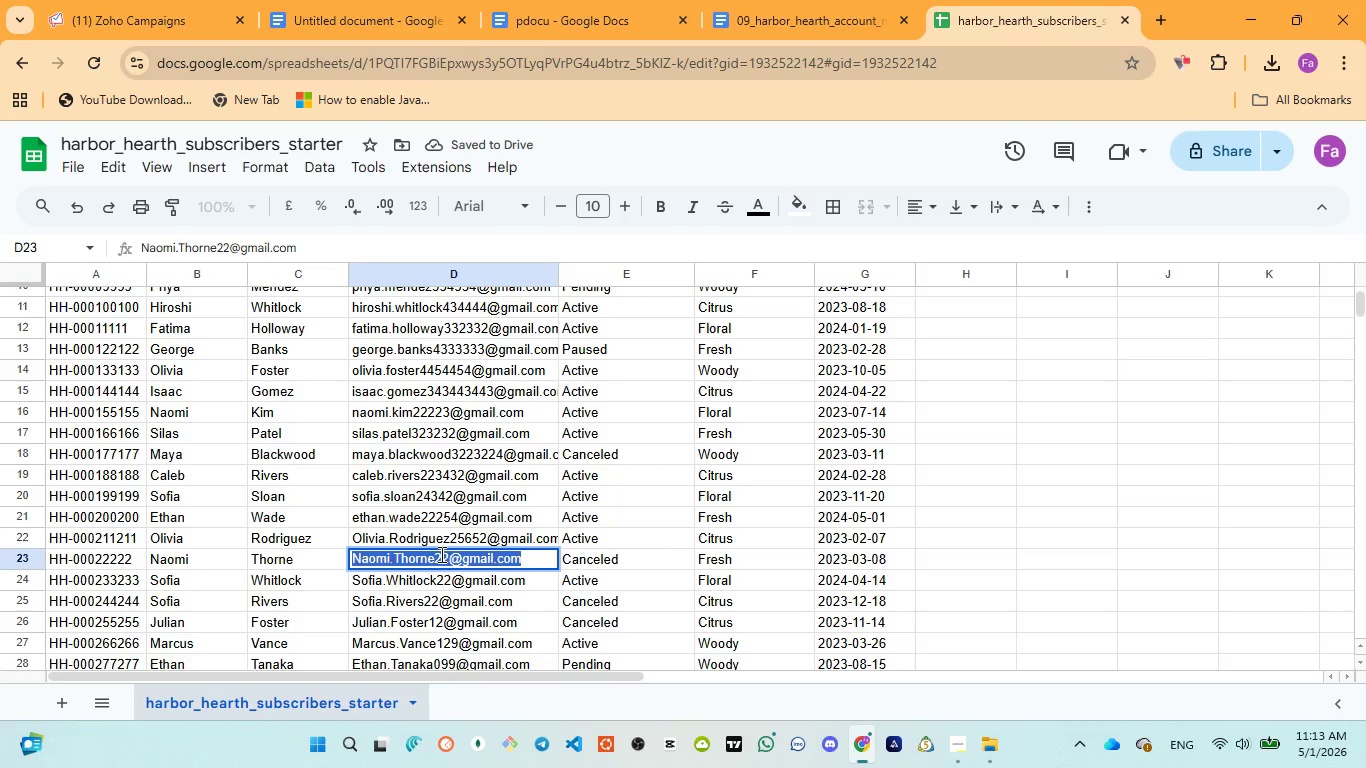 
double_click([441, 554])
 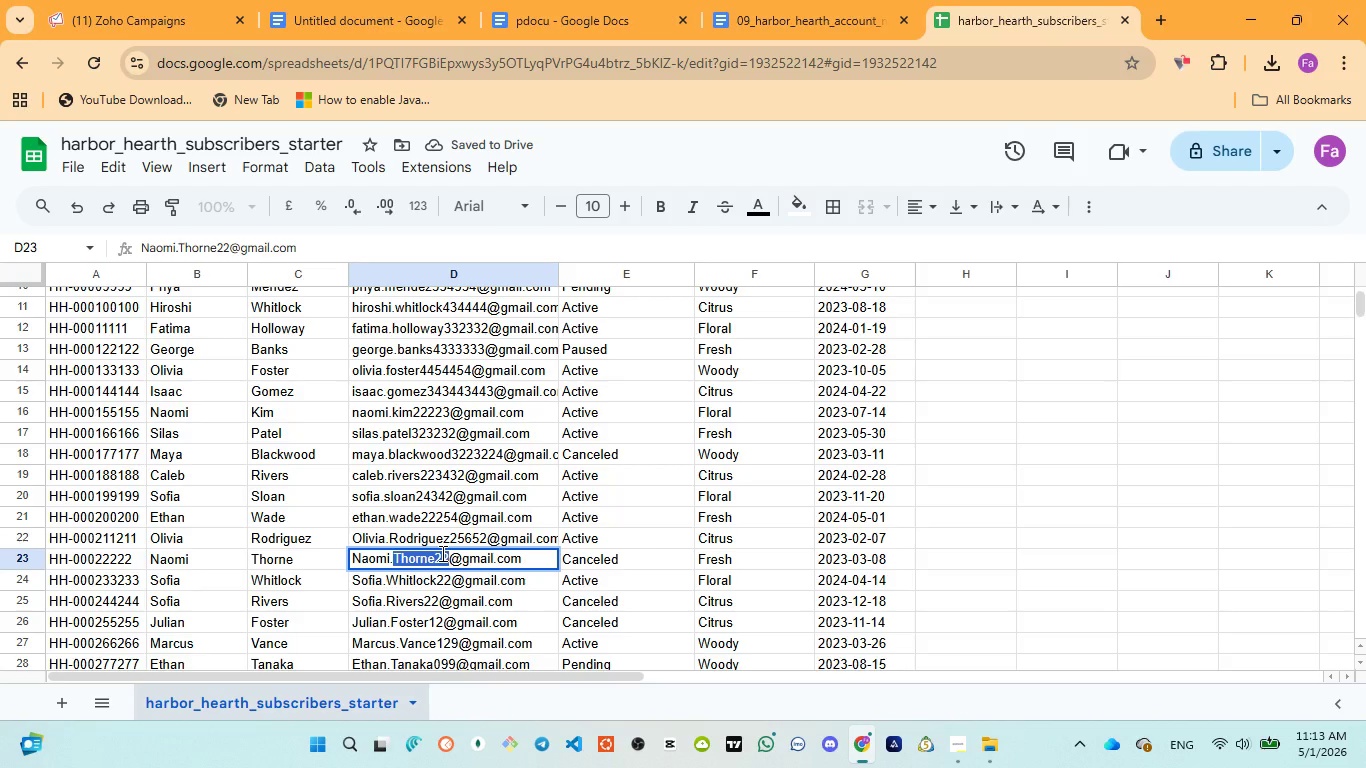 
left_click([441, 553])
 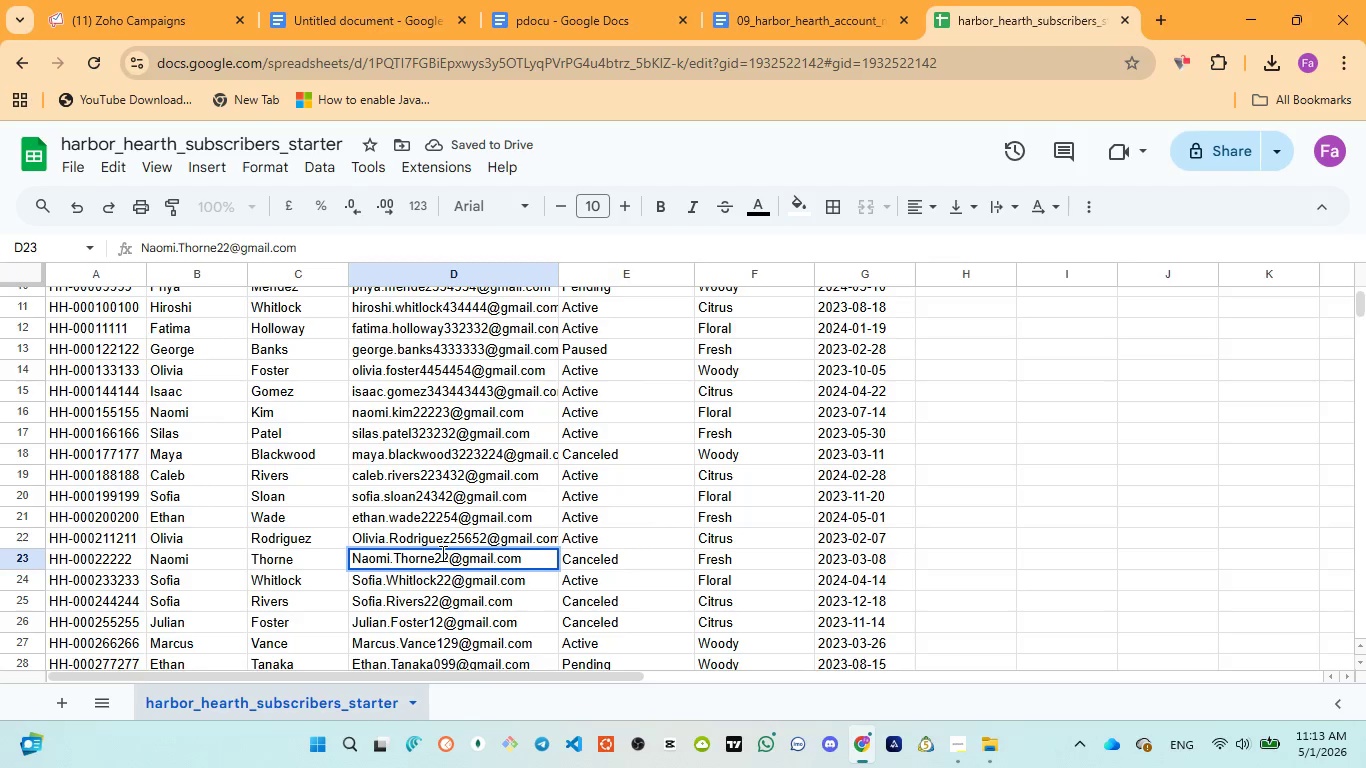 
type(56)
 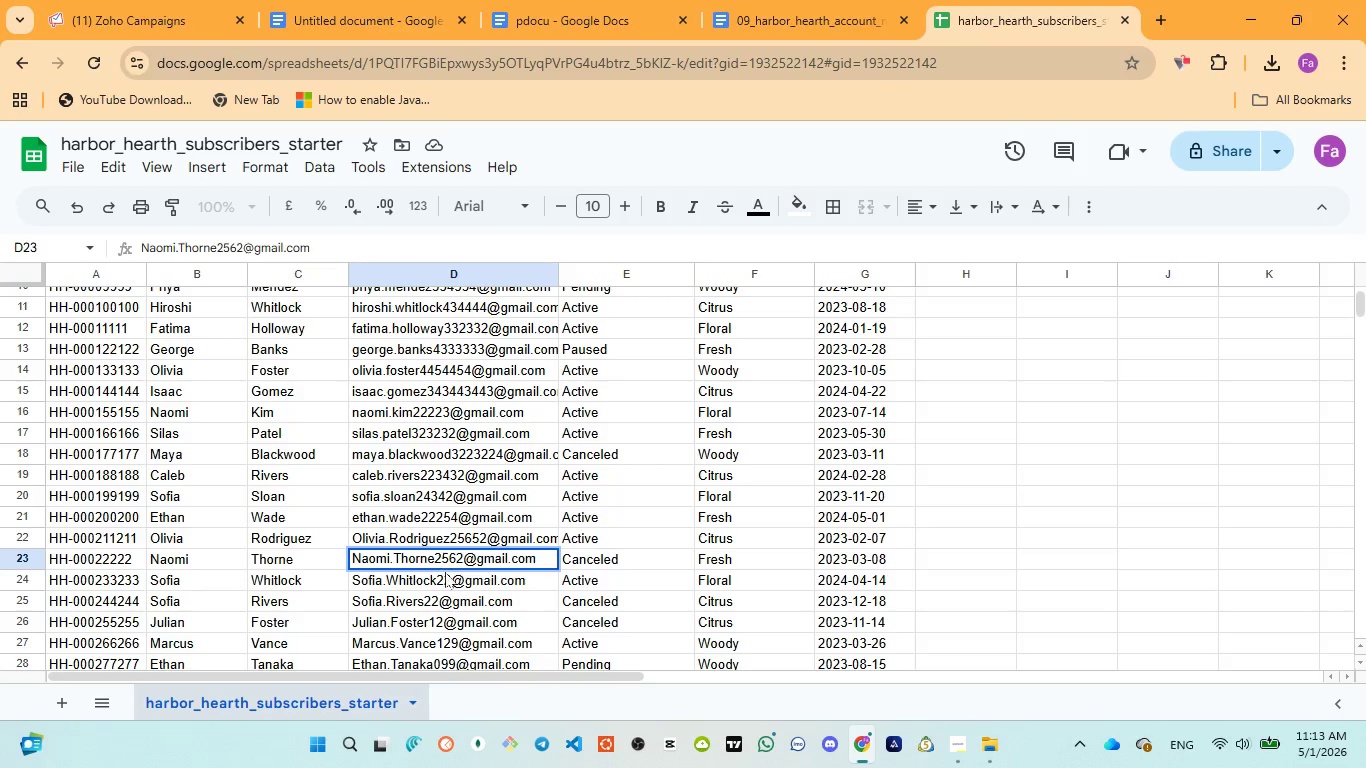 
key(4)
 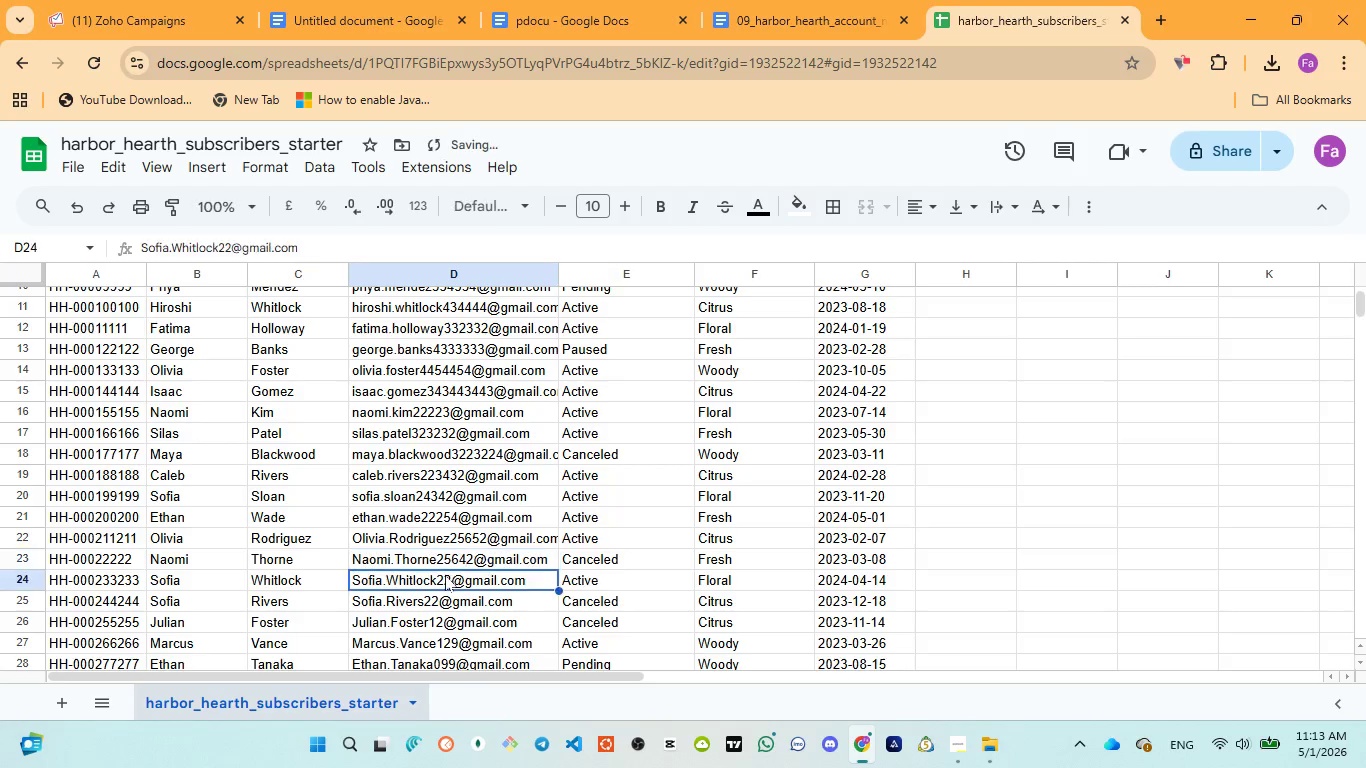 
double_click([445, 575])
 